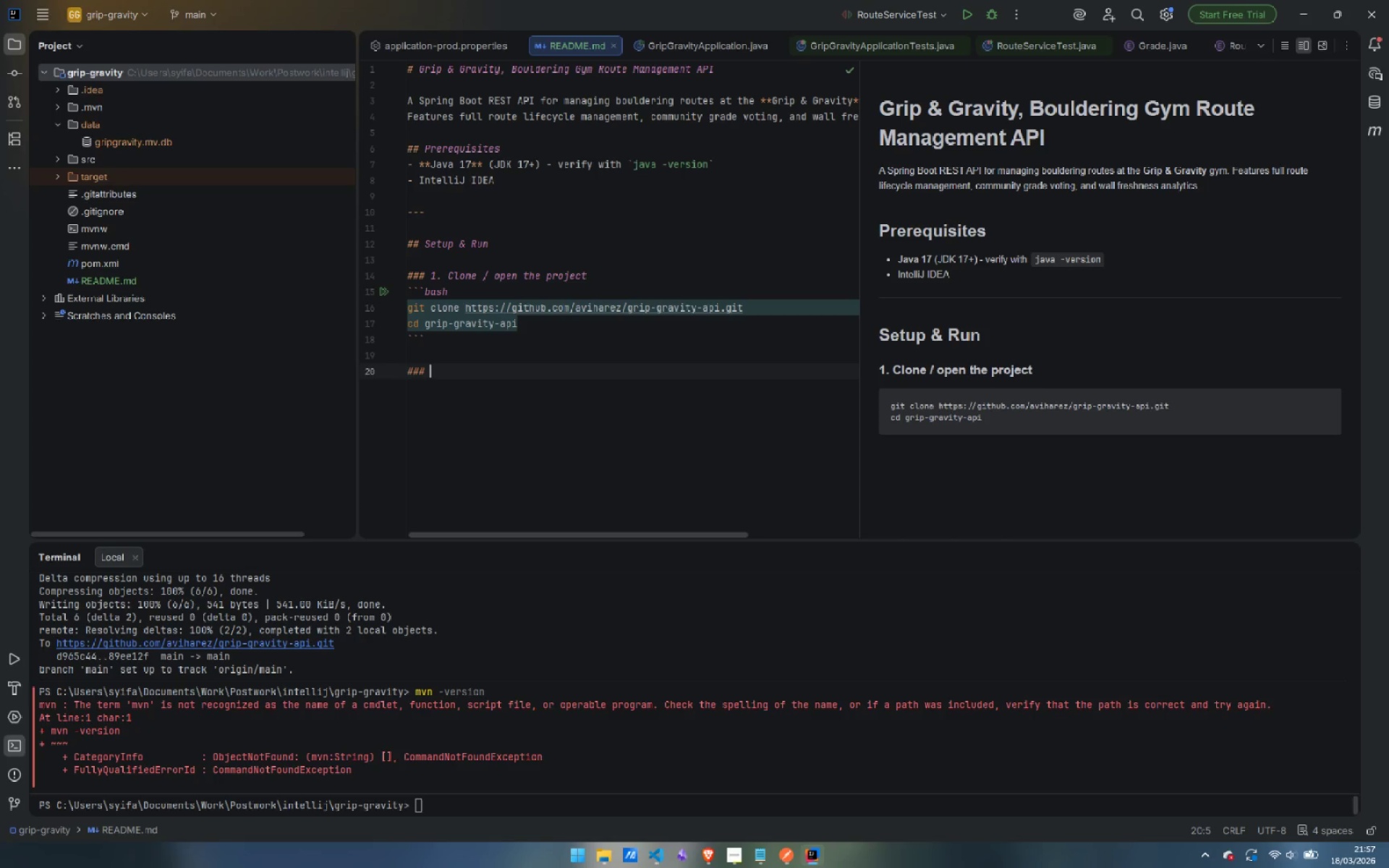 
wait(6.36)
 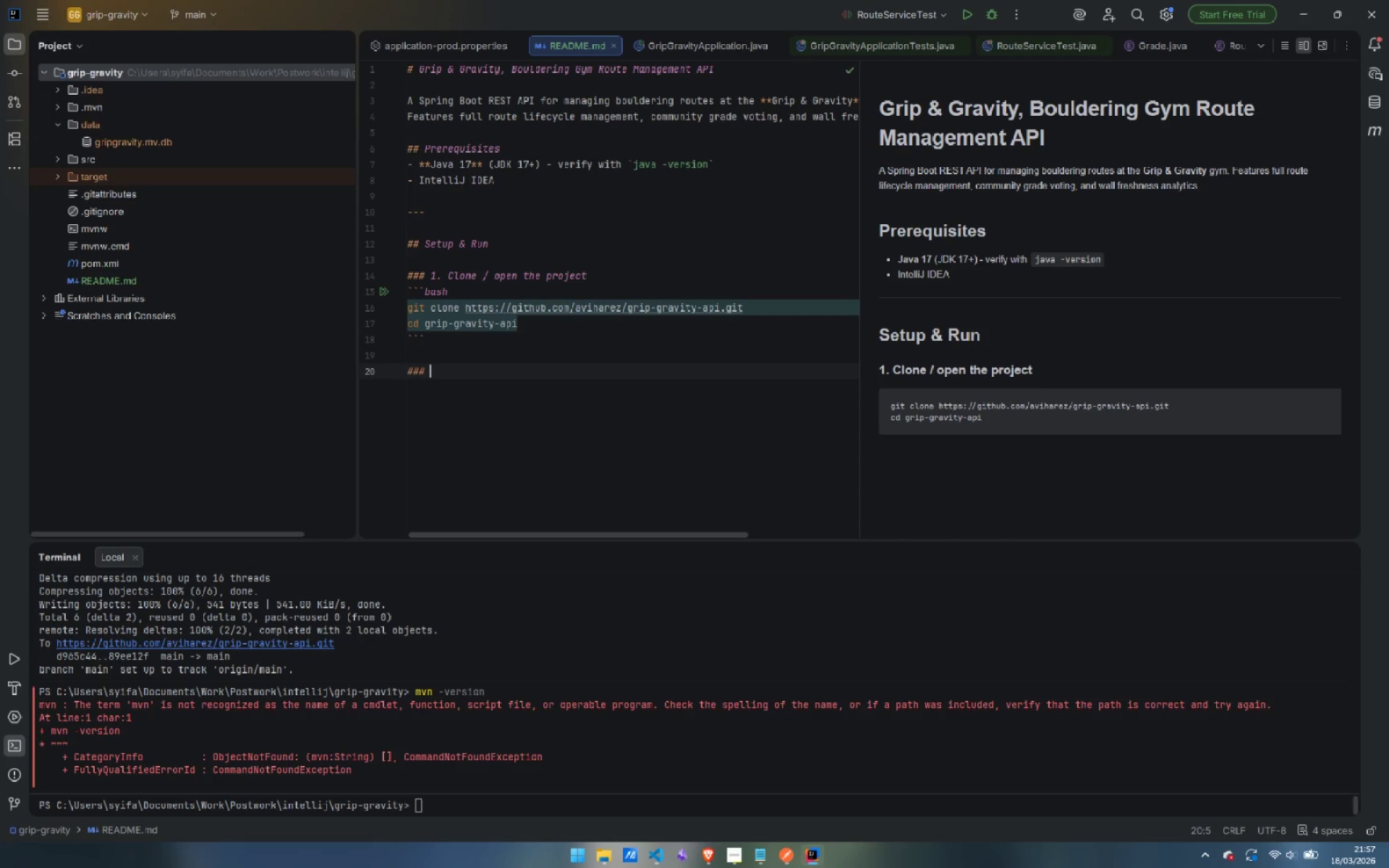 
type(IntelliJ IDEA)
 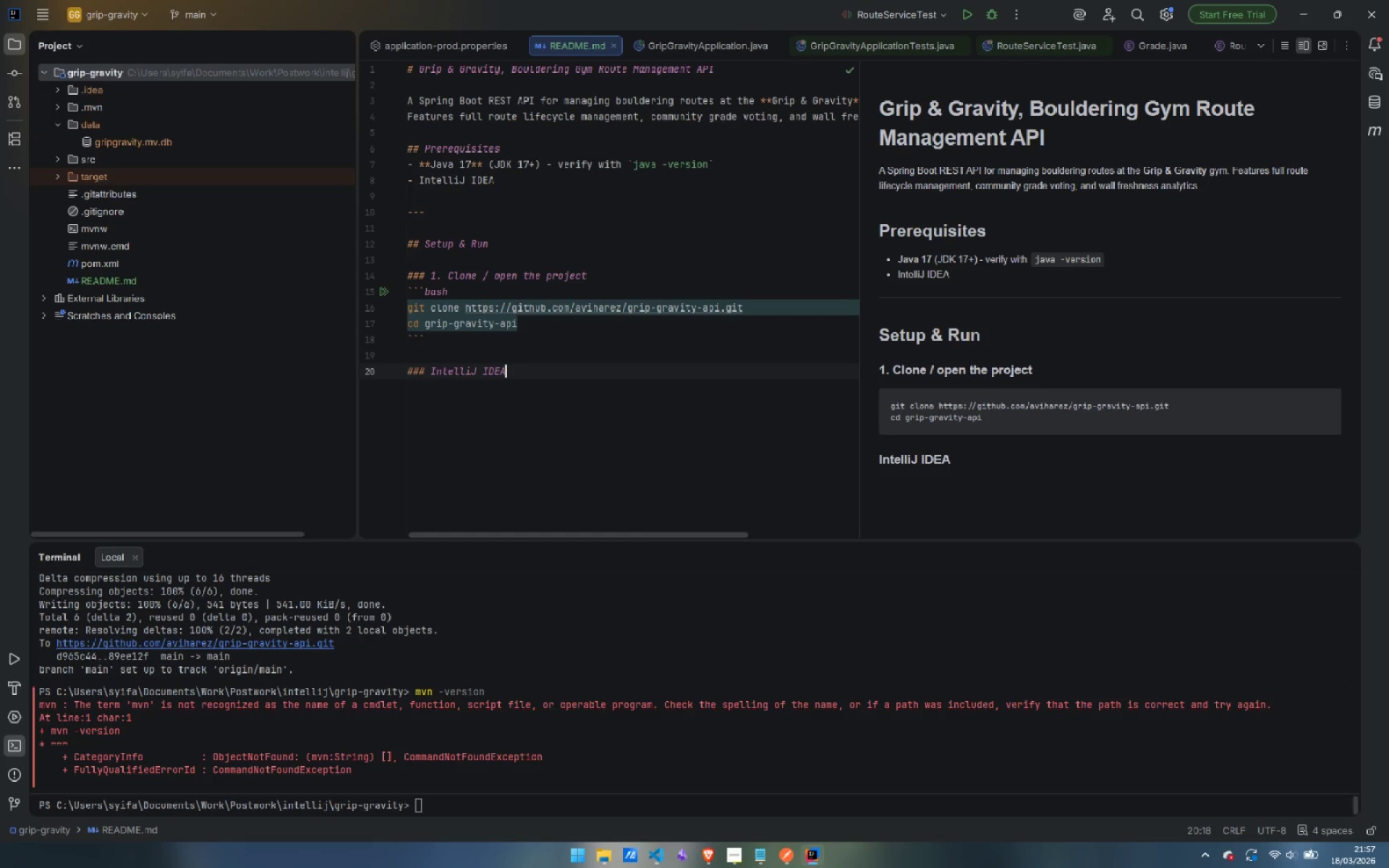 
key(Enter)
 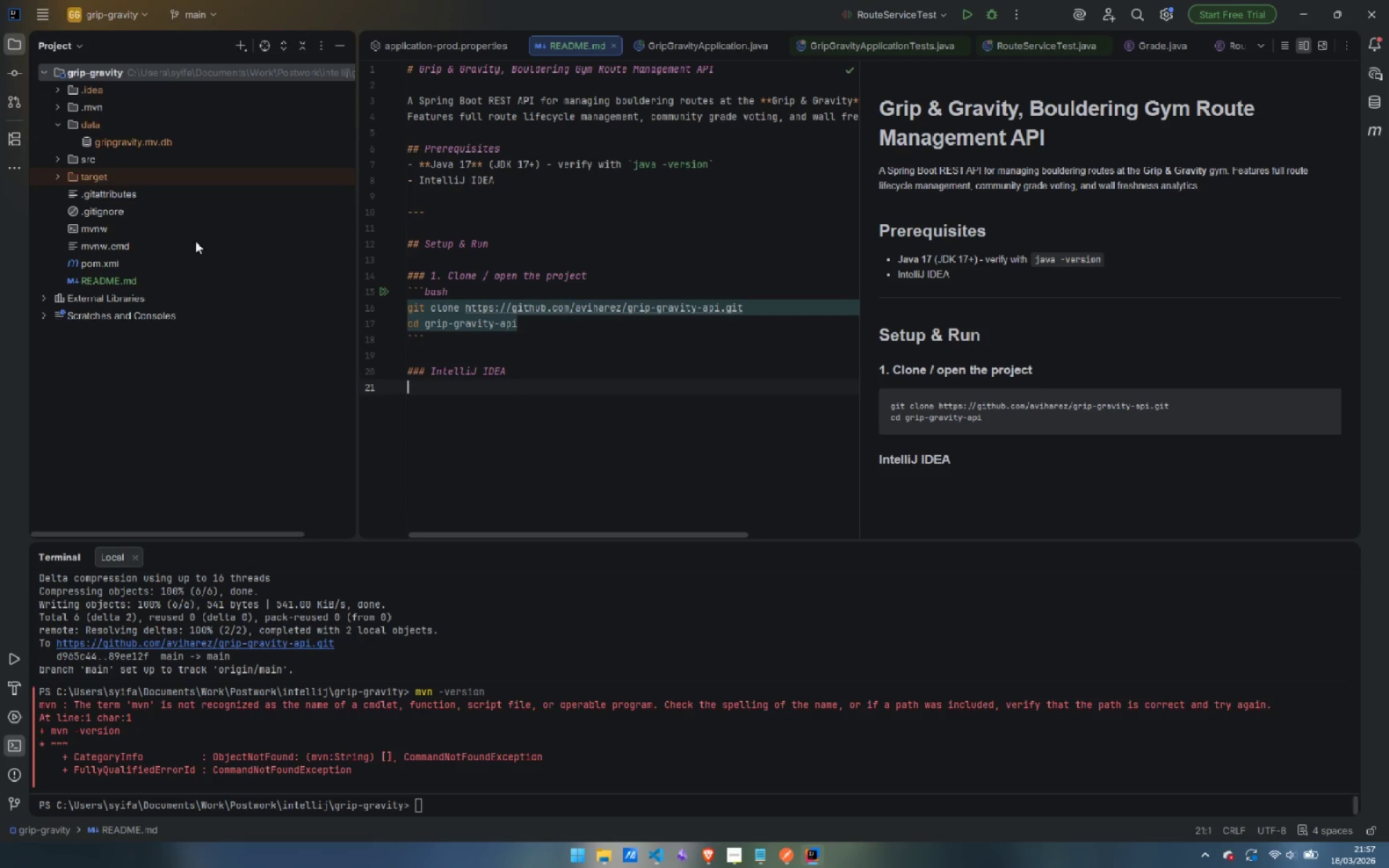 
left_click([450, 276])
 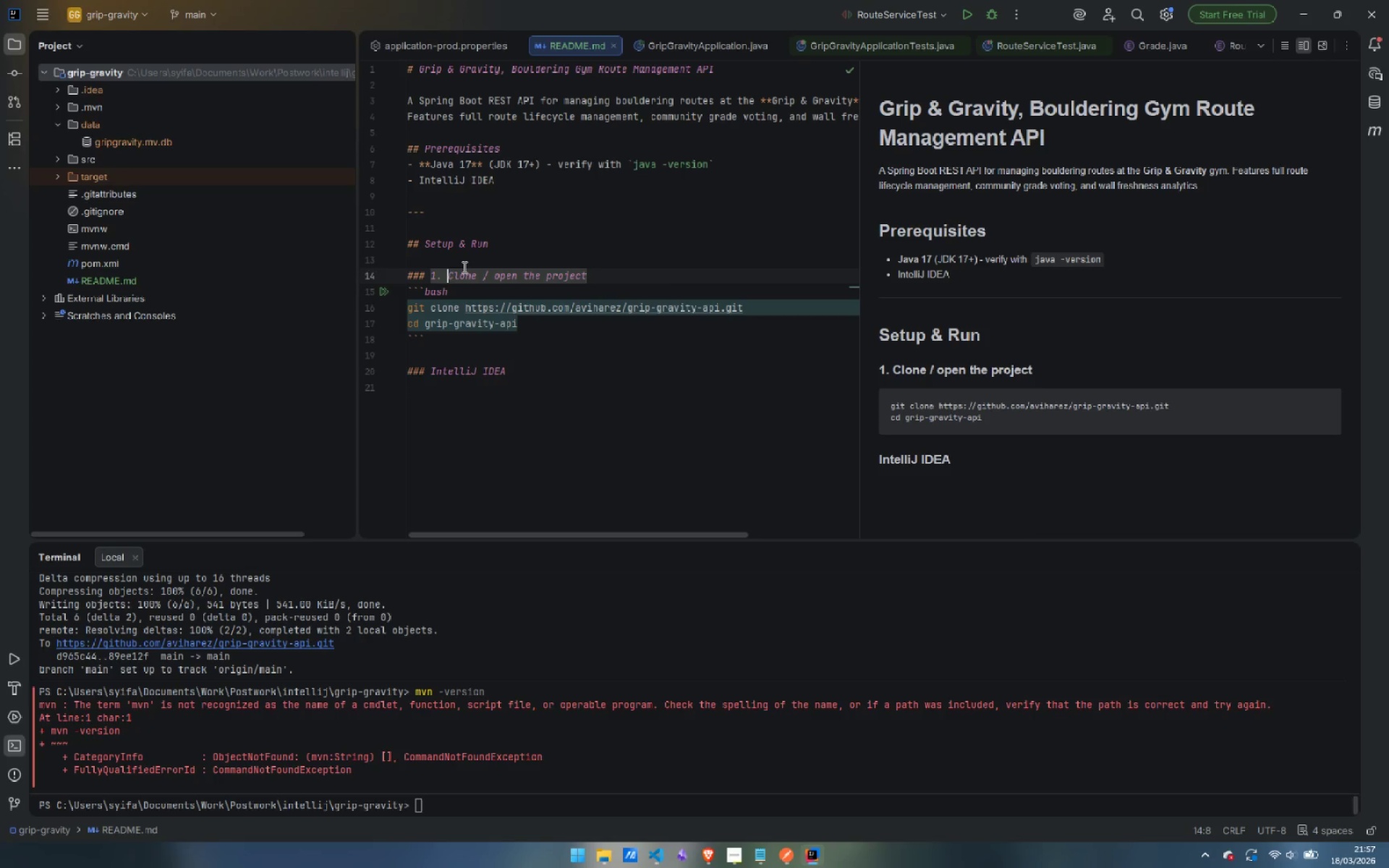 
key(Backspace)
 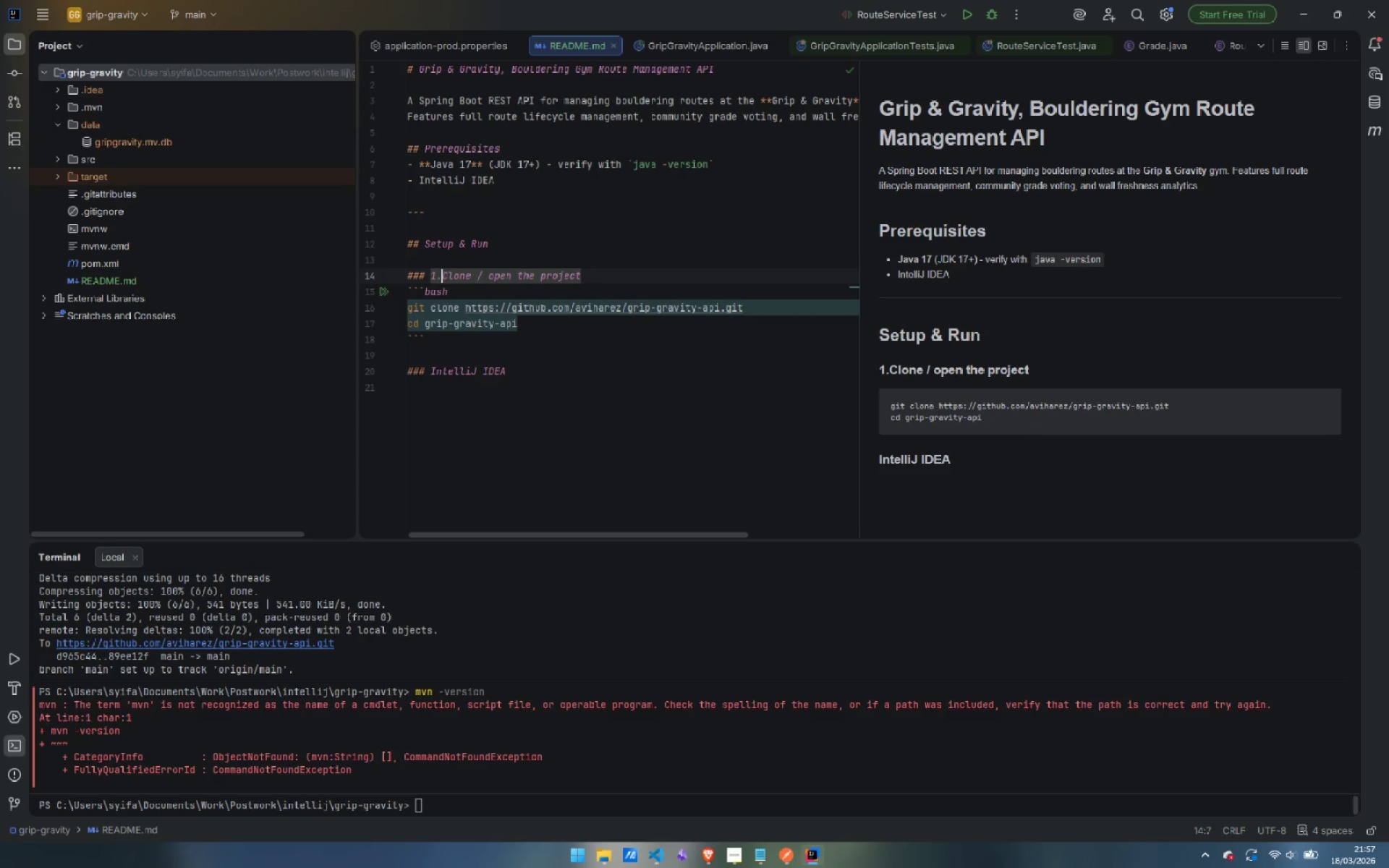 
key(Backspace)
 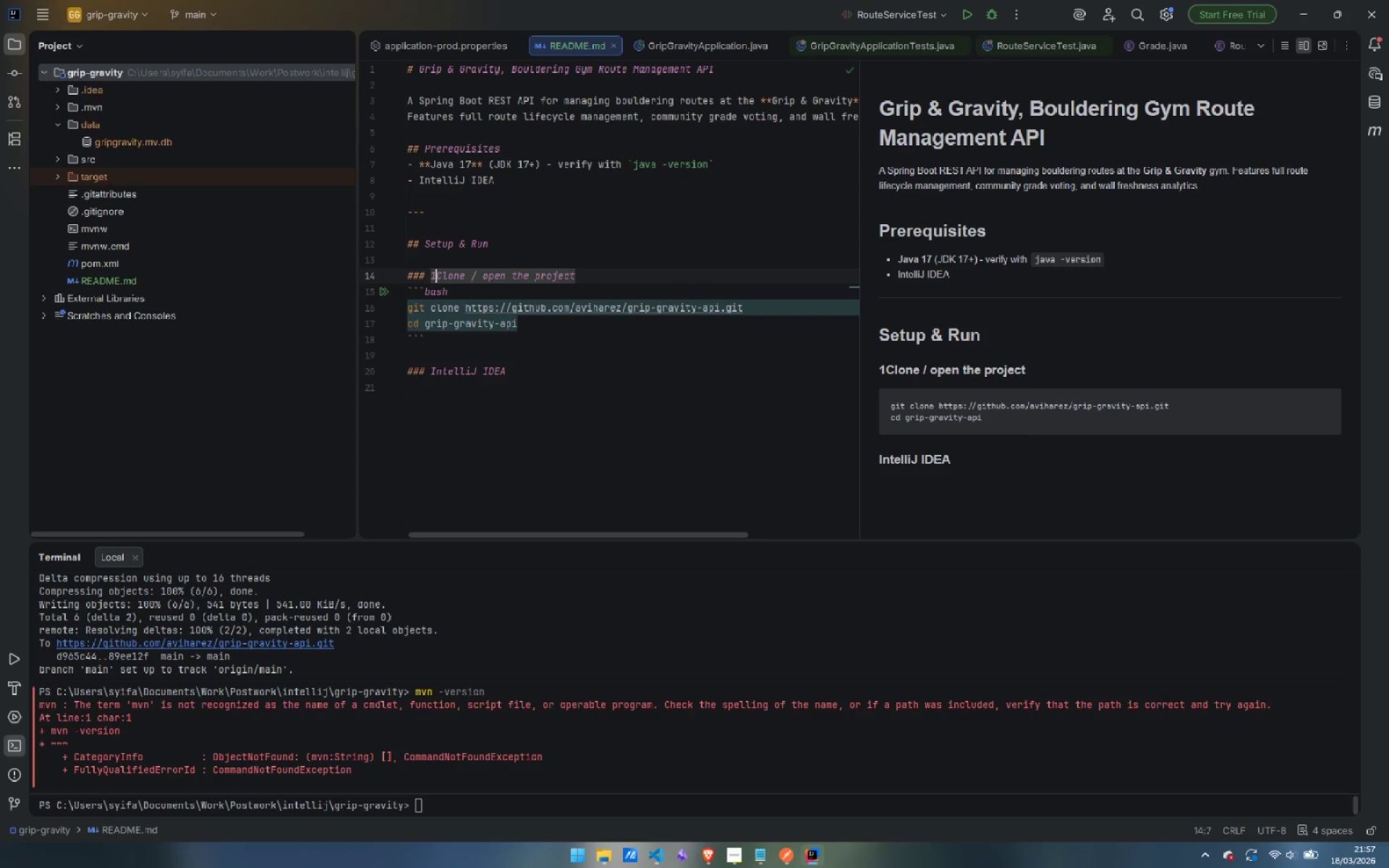 
key(Backspace)
 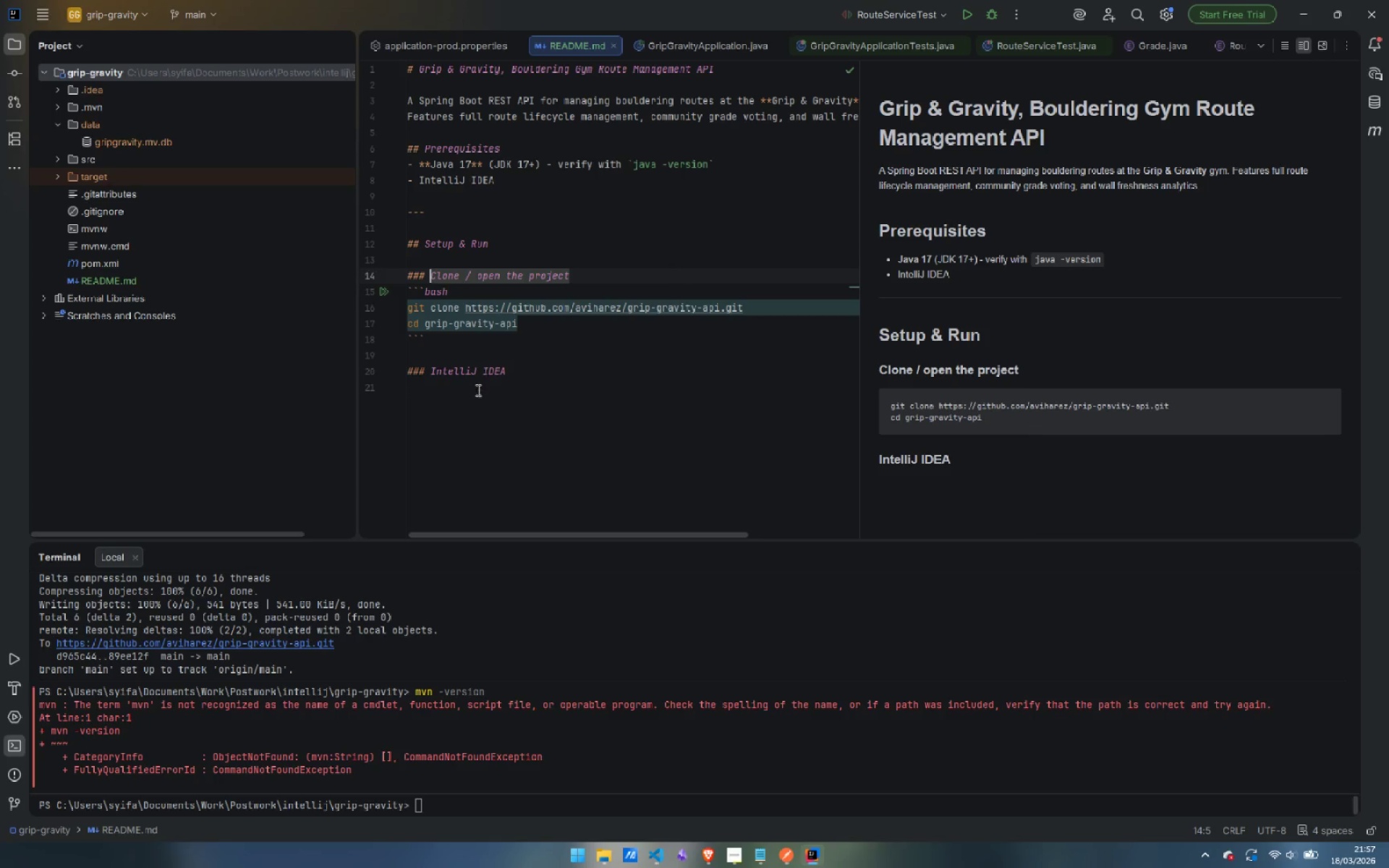 
left_click([500, 401])
 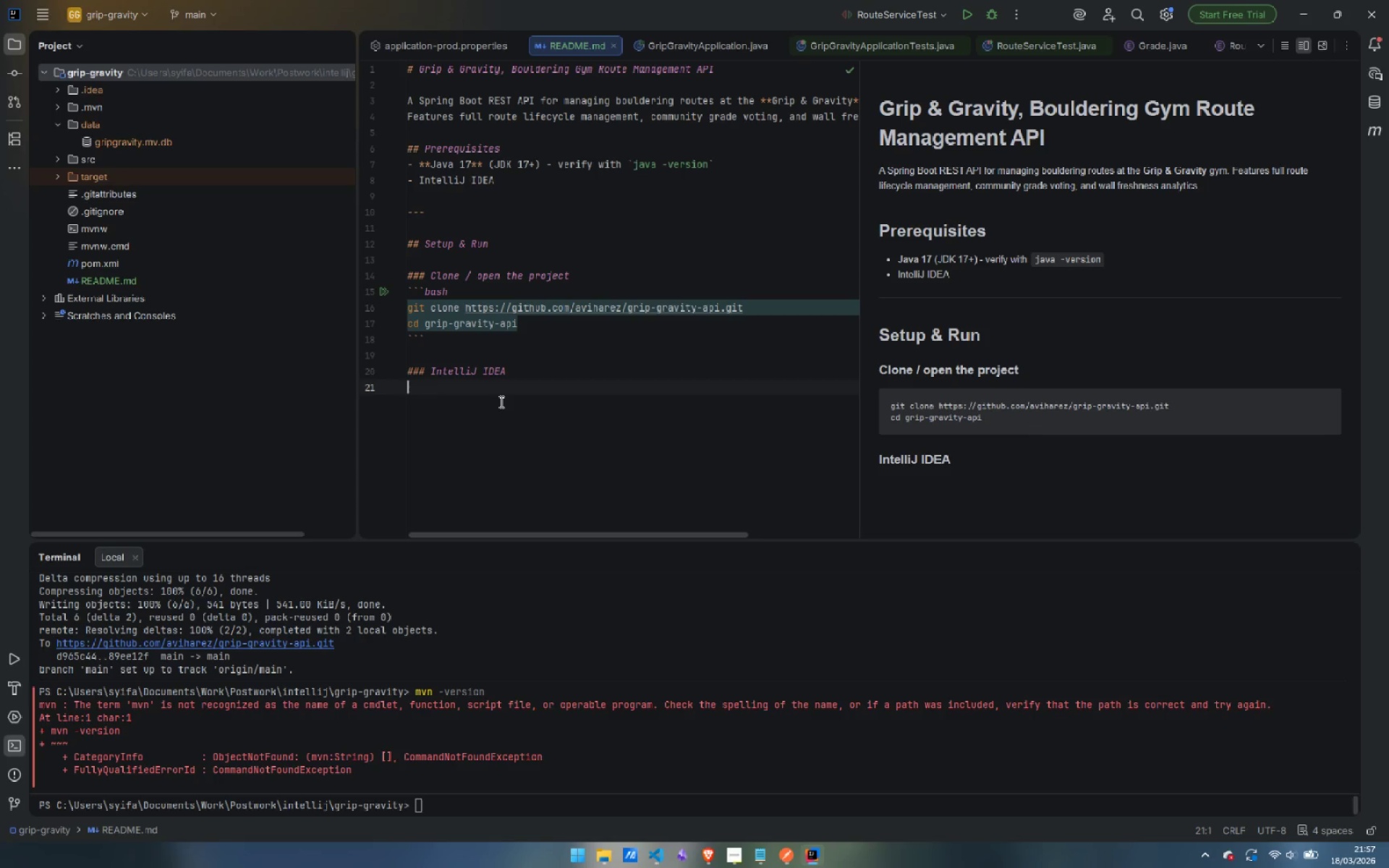 
key(Enter)
 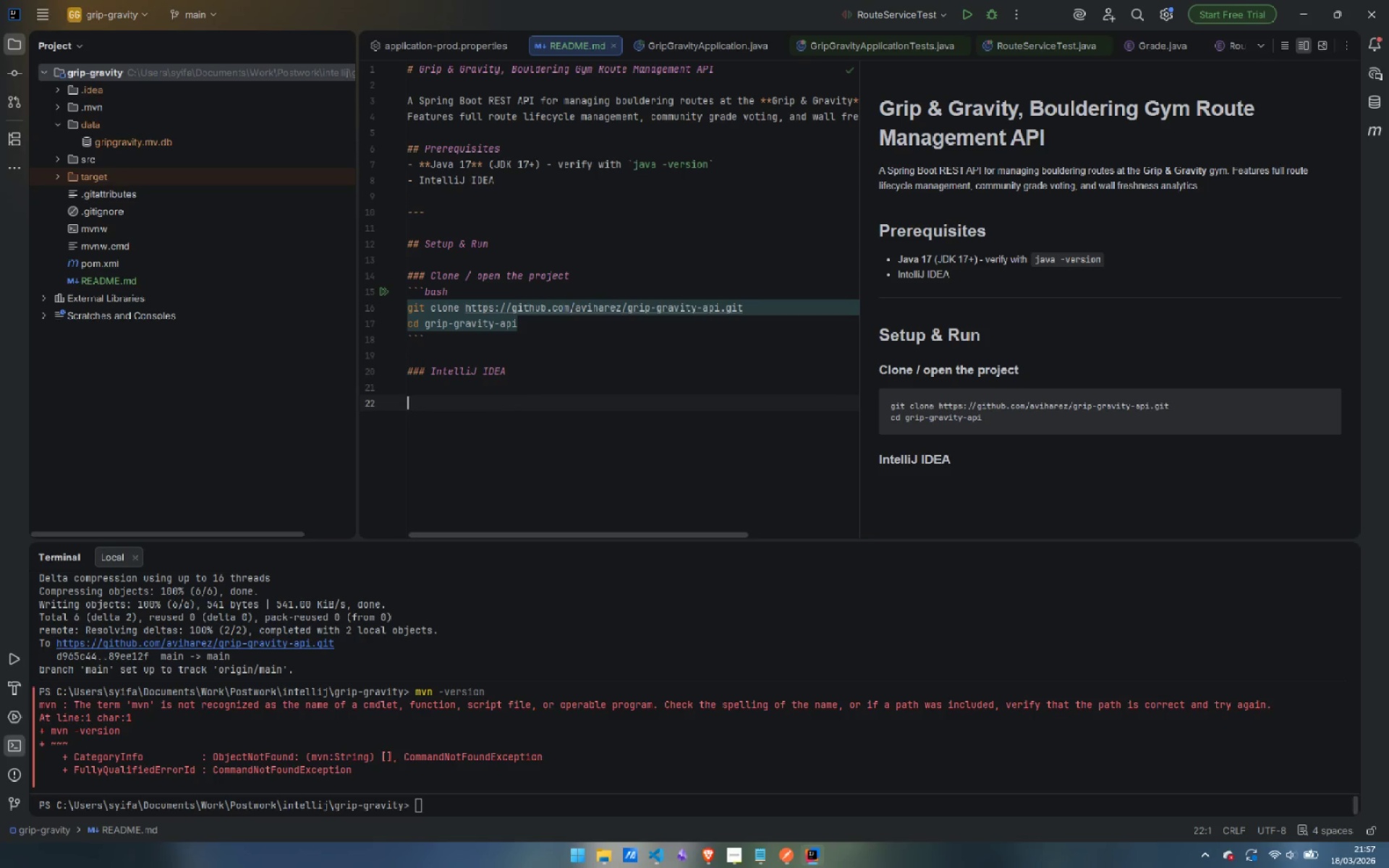 
type(1. Open the project root folder (`)
 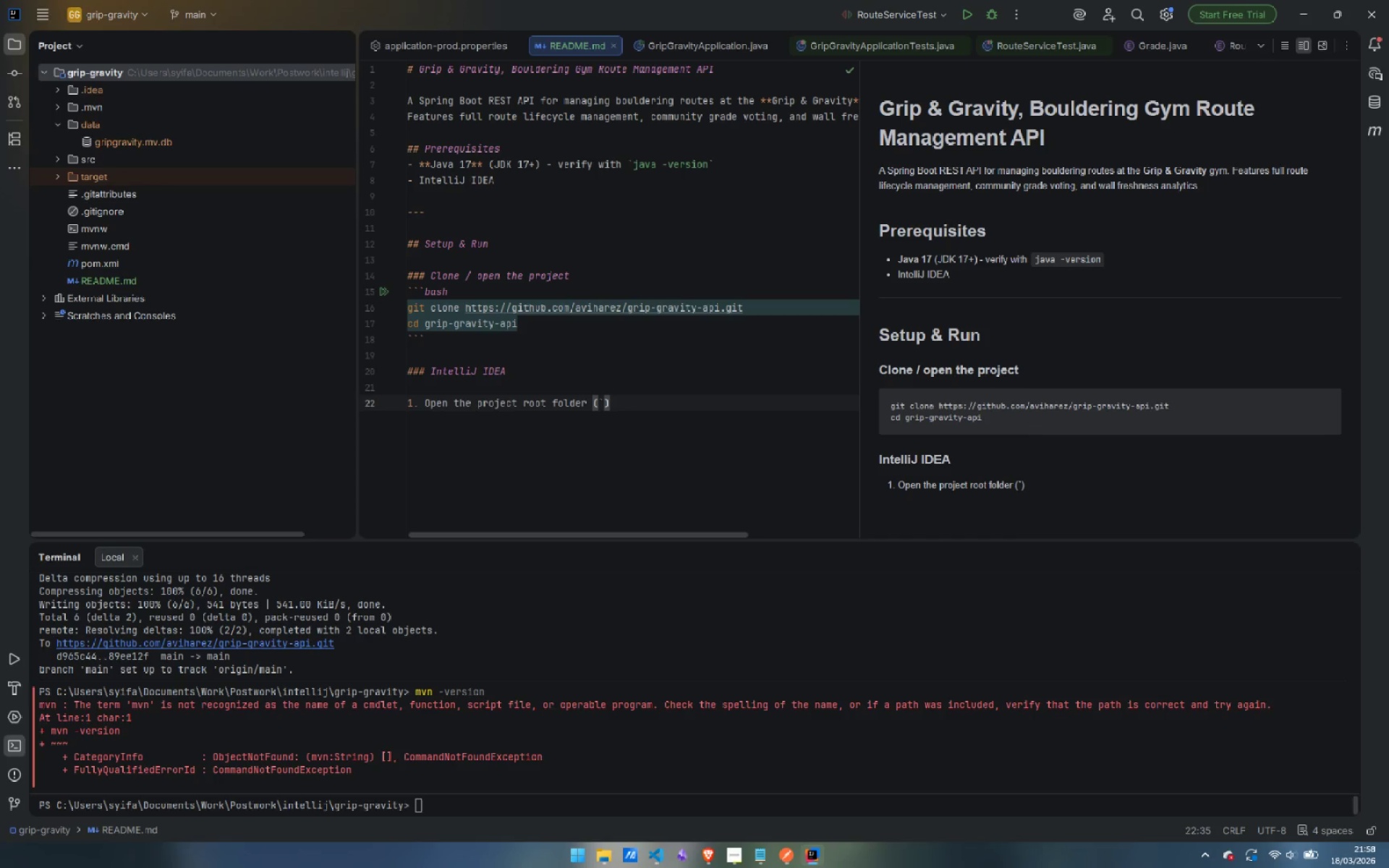 
type(grip-gravity-api`)
 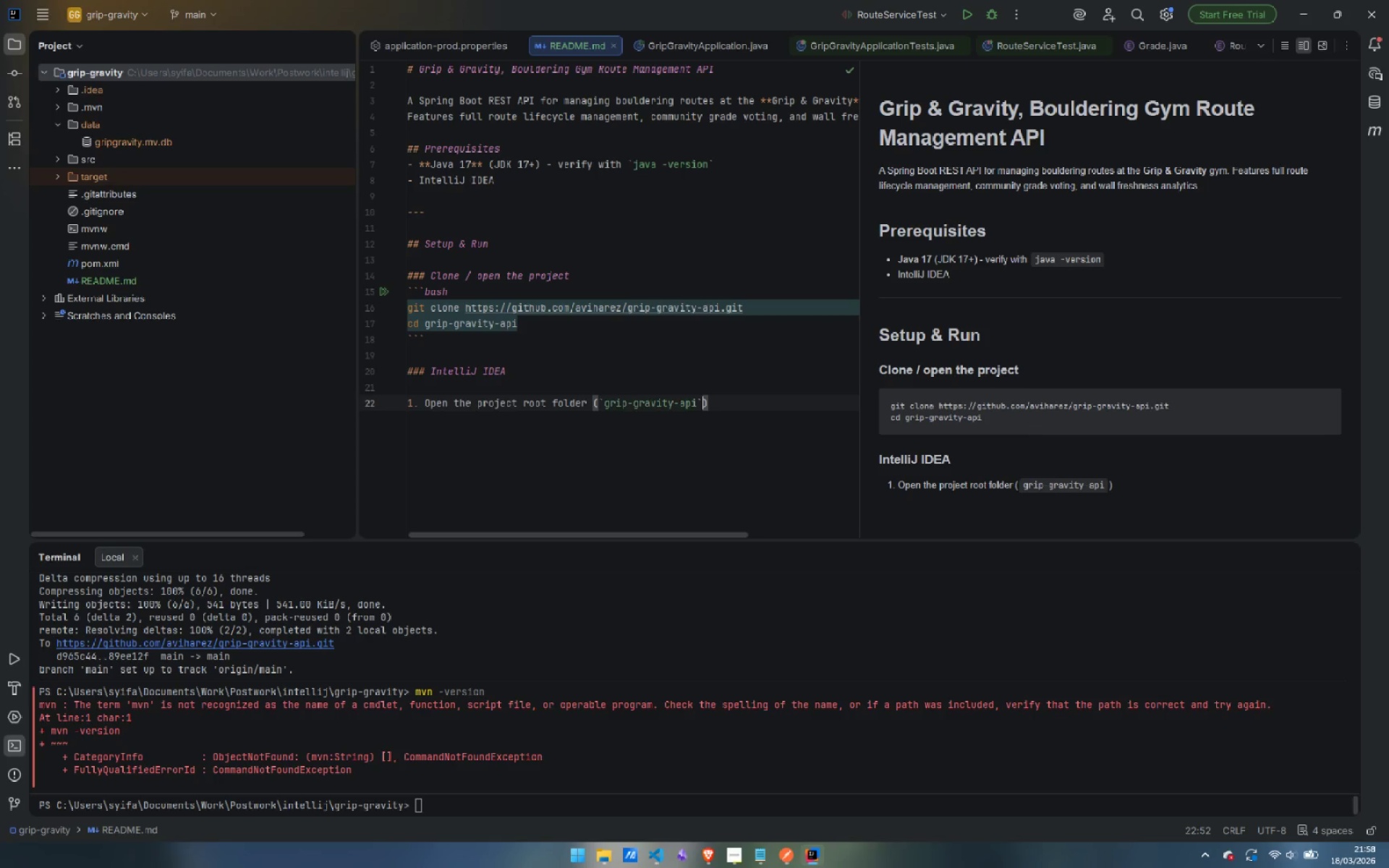 
hold_key(key=ShiftLeft, duration=0.94)
 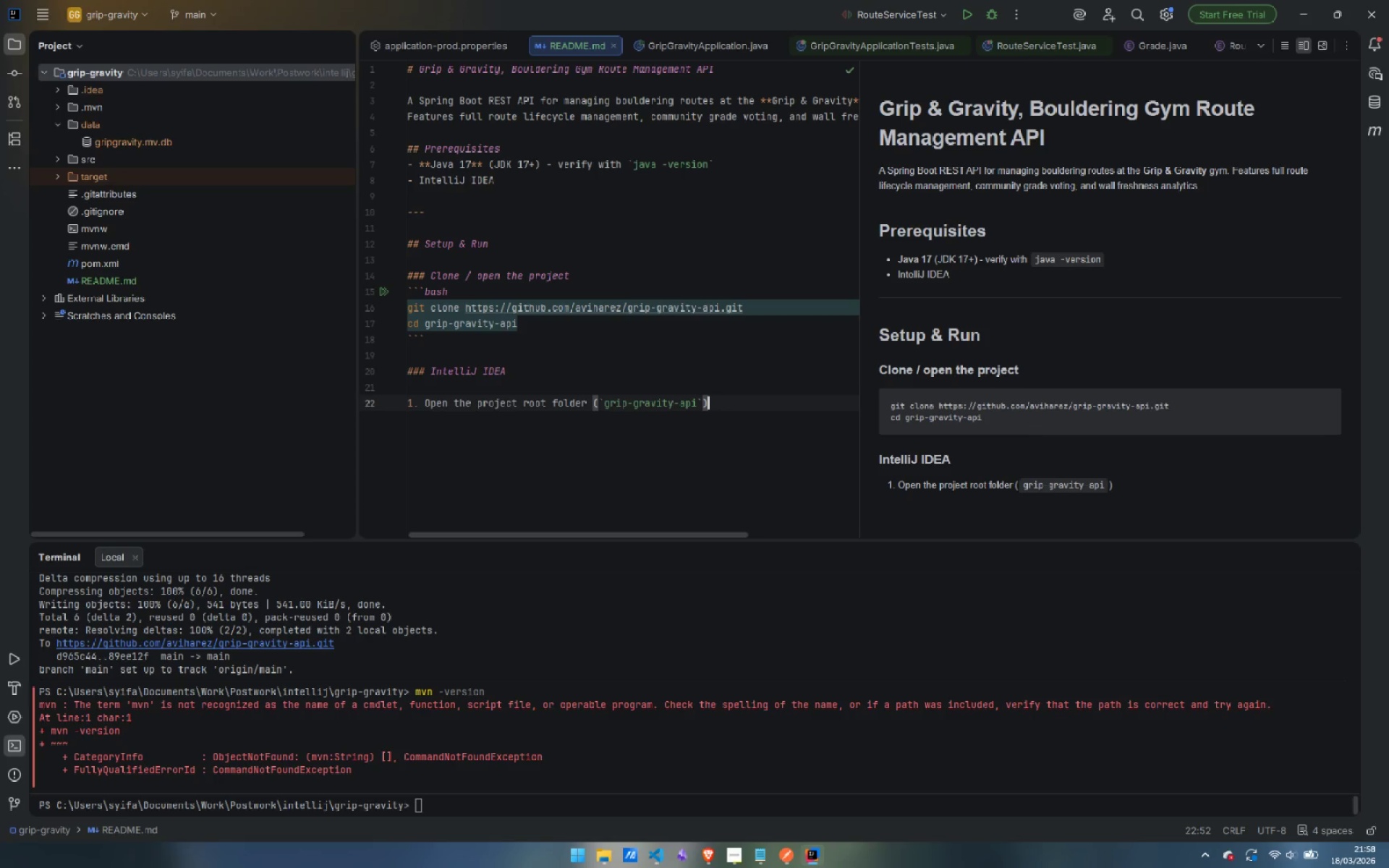 
key(ArrowRight)
 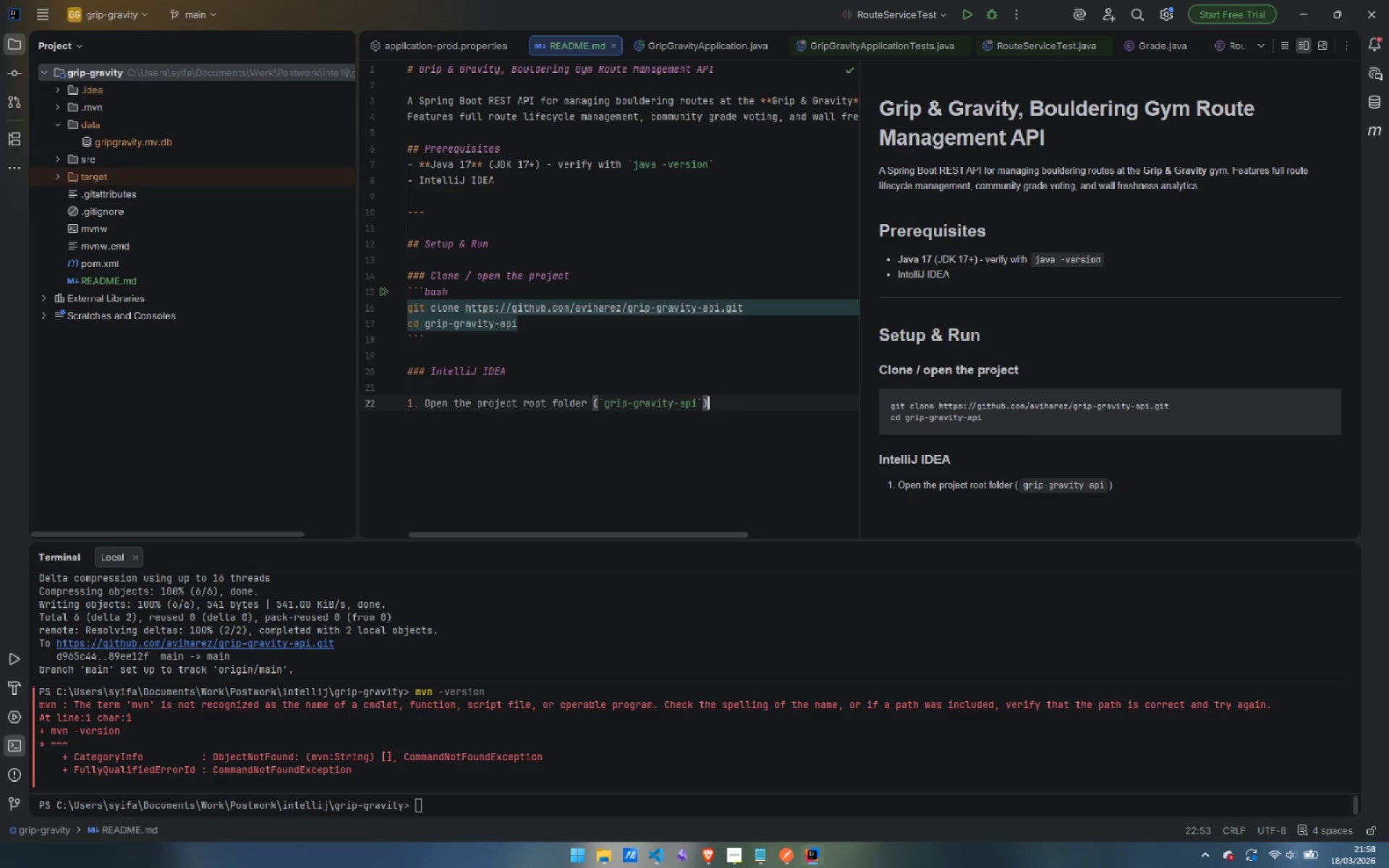 
type( as a Maven Project.)
 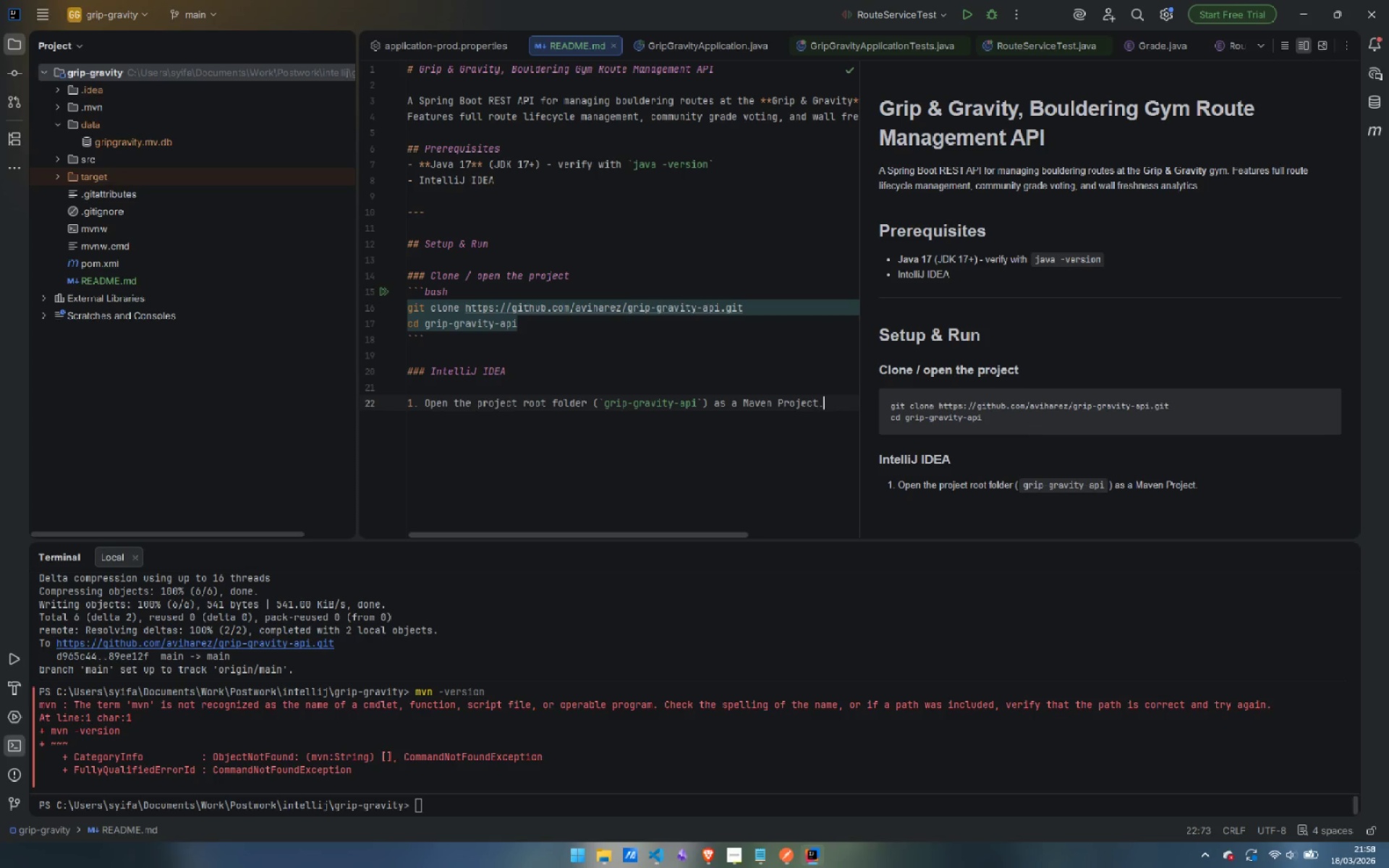 
key(Enter)
 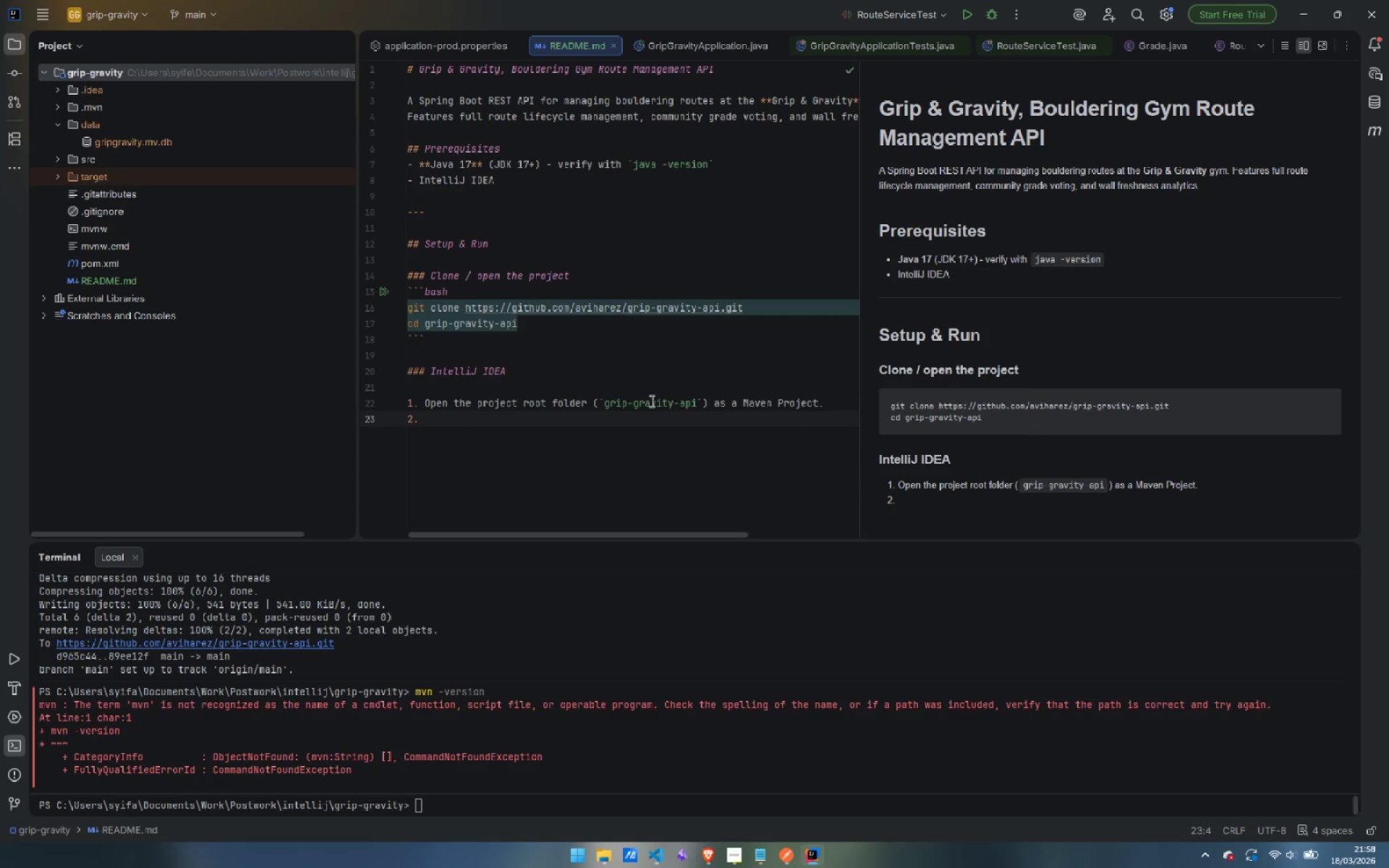 
left_click([783, 399])
 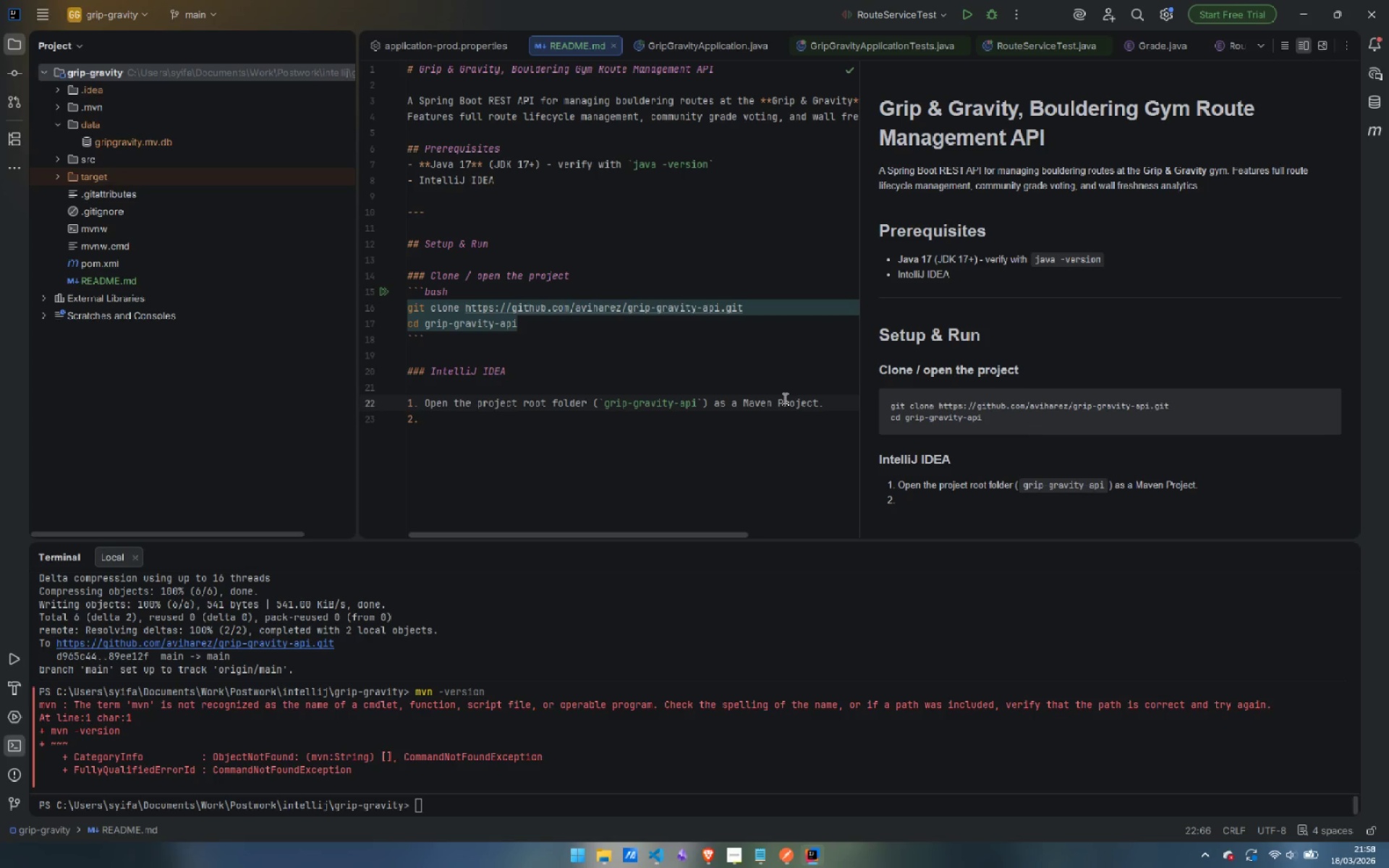 
key(Backspace)
 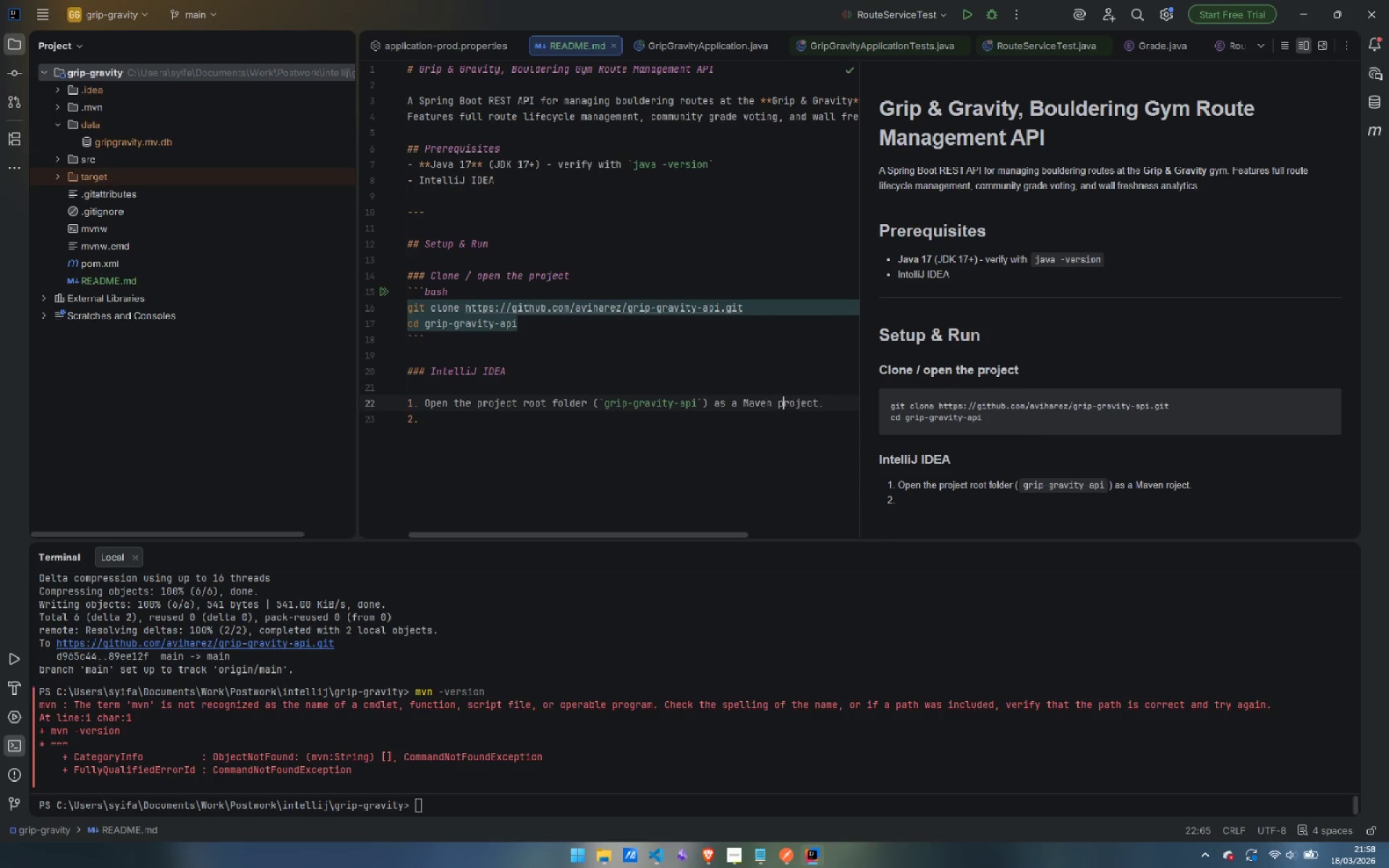 
key(P)
 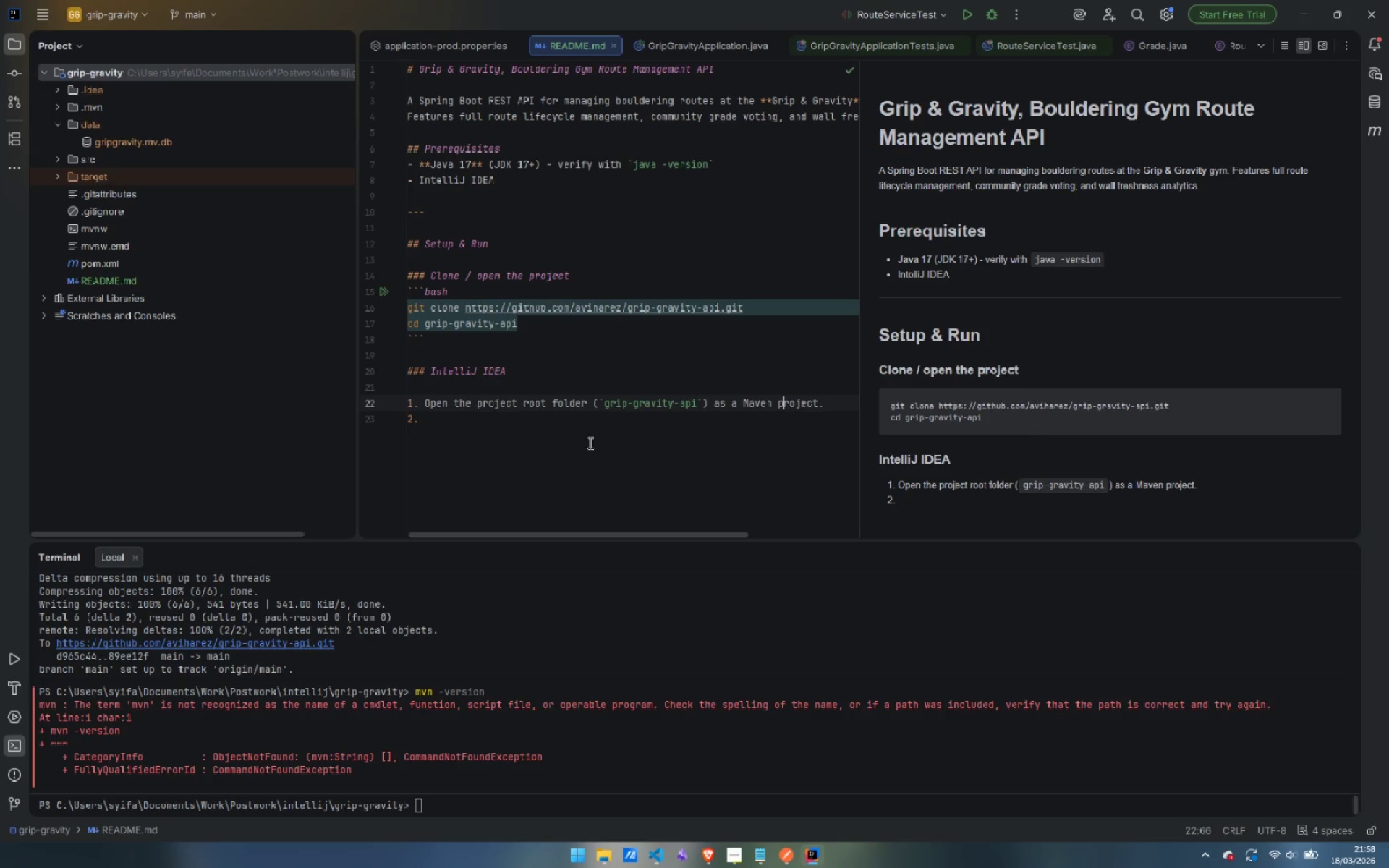 
left_click([572, 426])
 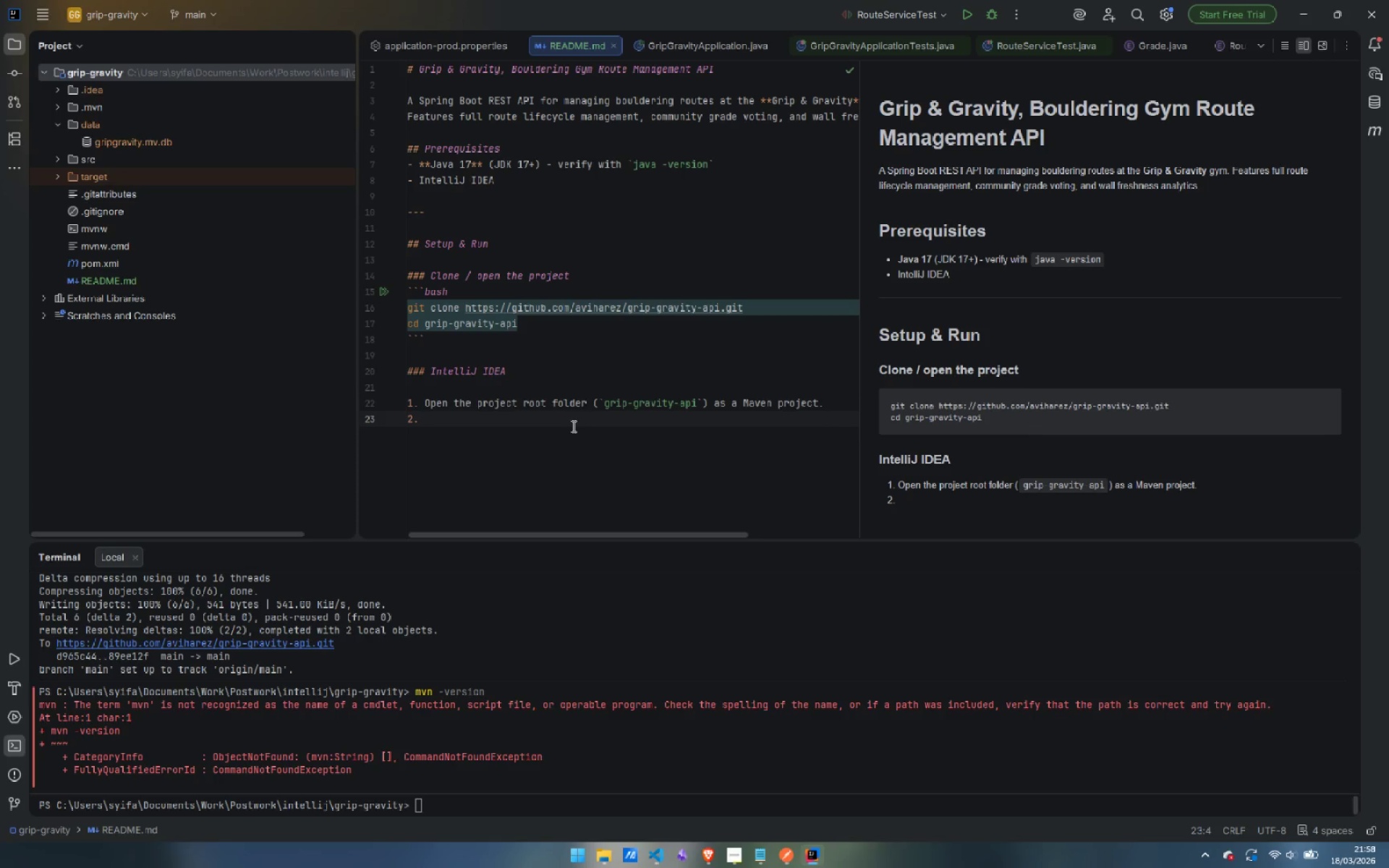 
type(One)
key(Backspace)
key(Backspace)
key(Backspace)
type(IntelliJ will auto-import dependencies.)
 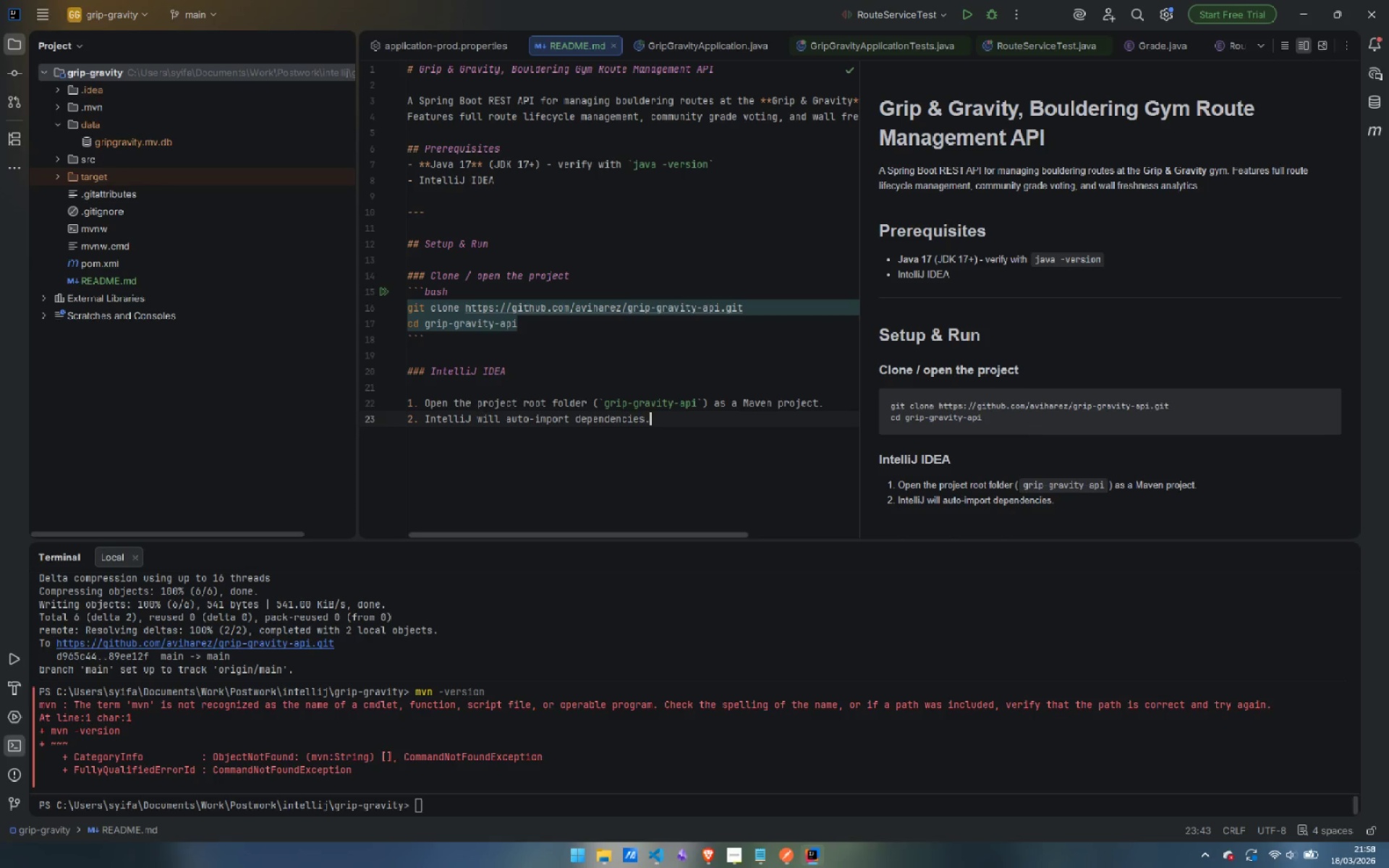 
key(Enter)
 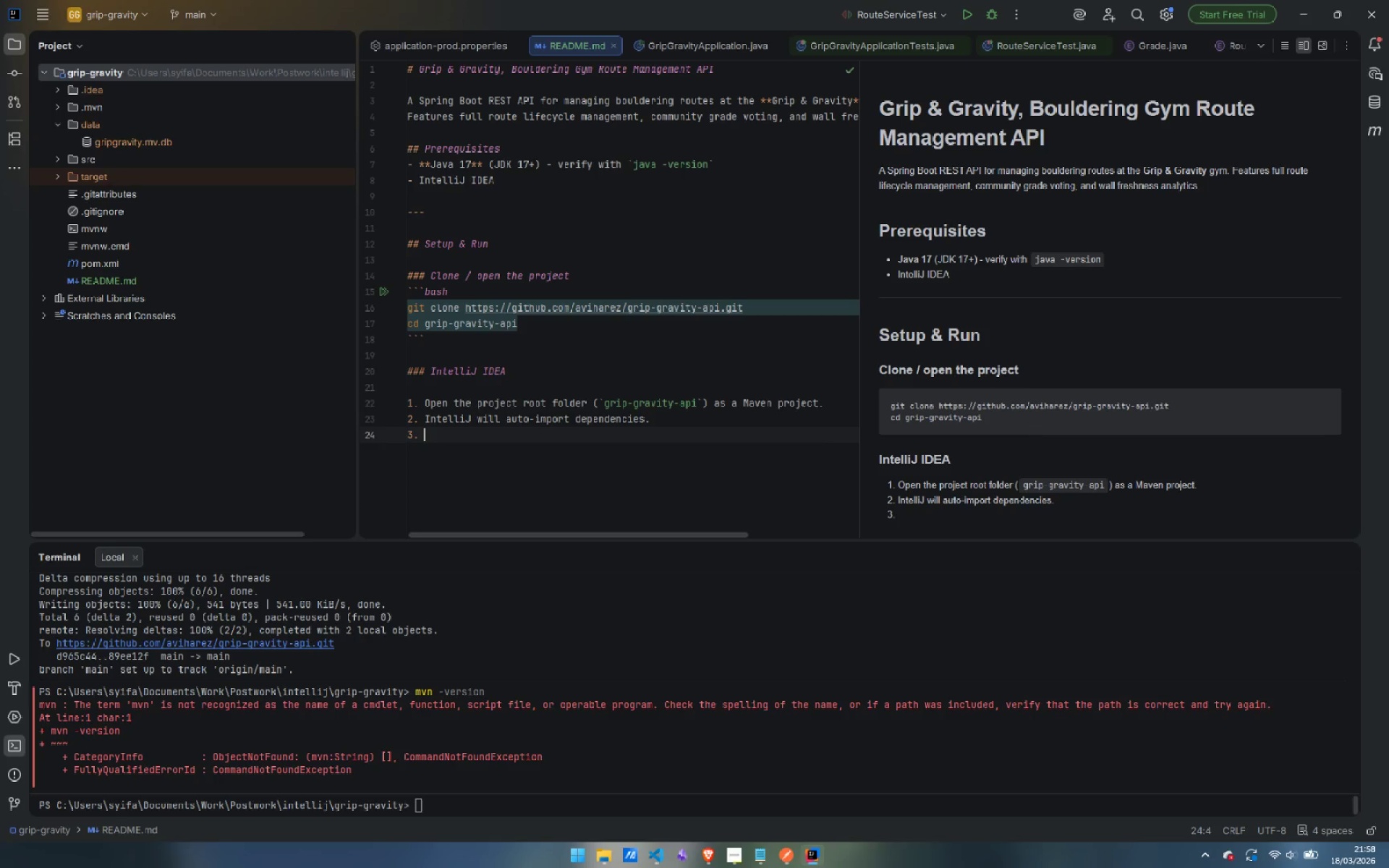 
type(Run `)
 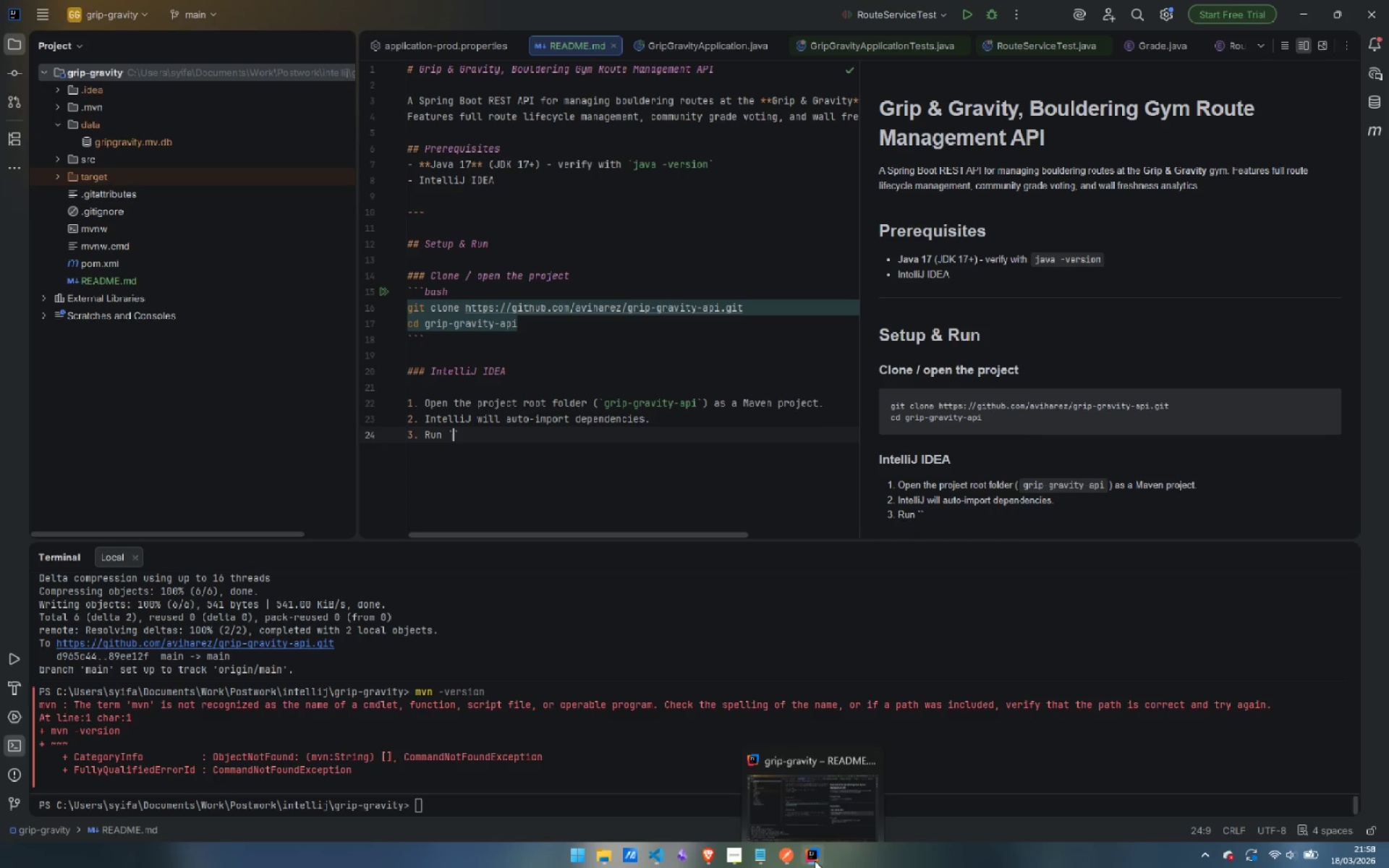 
left_click([827, 794])
 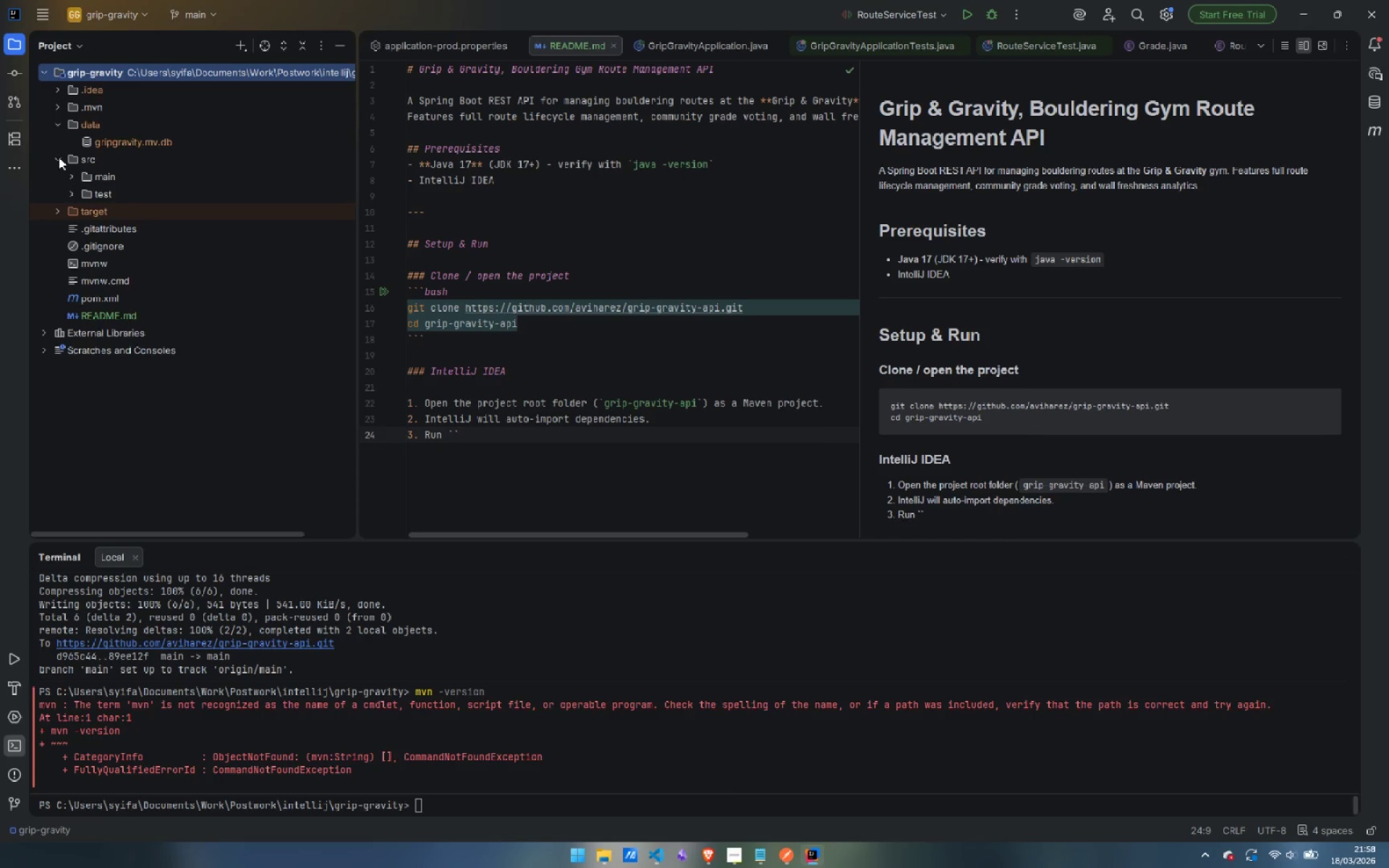 
left_click([71, 176])
 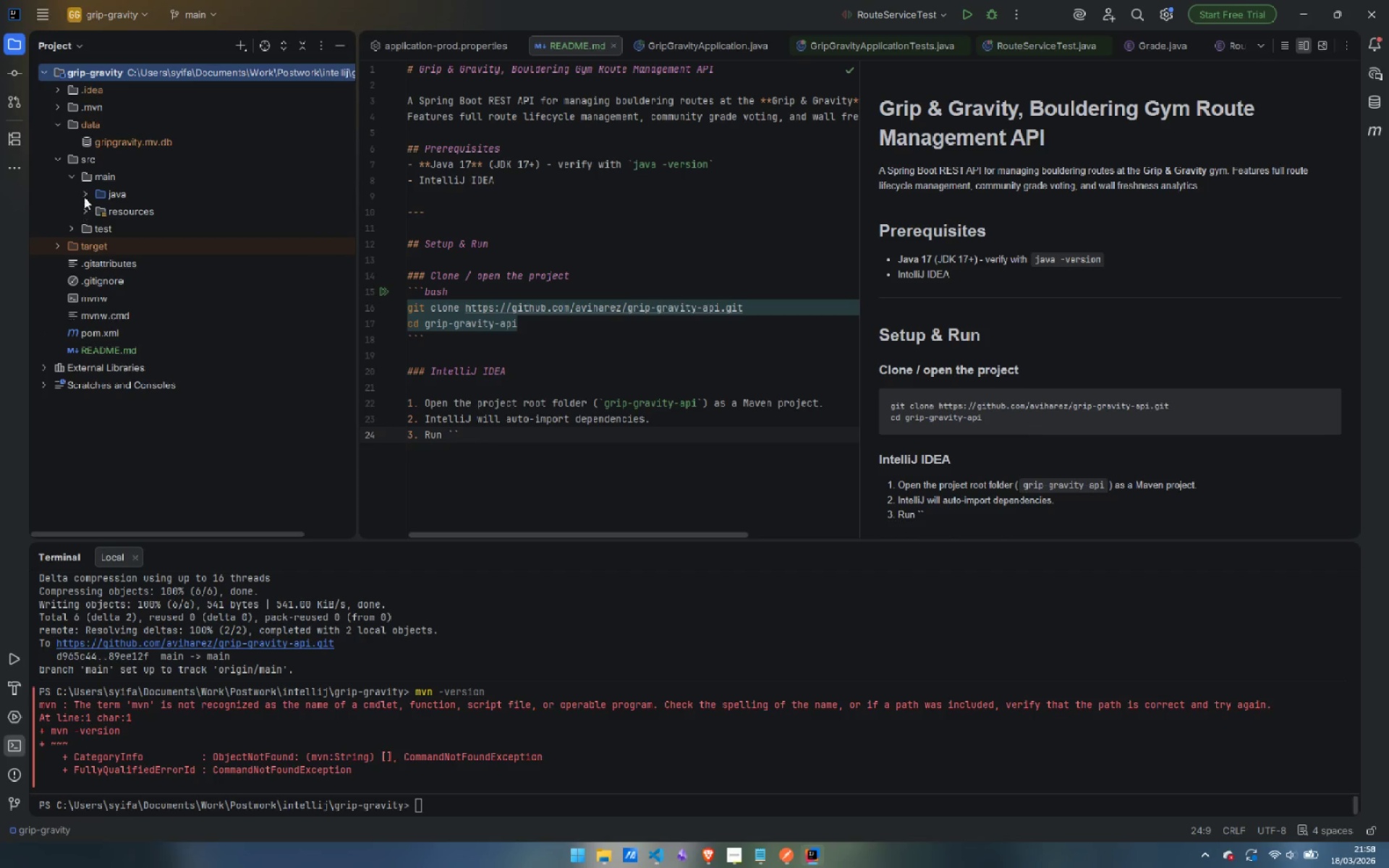 
left_click([82, 192])
 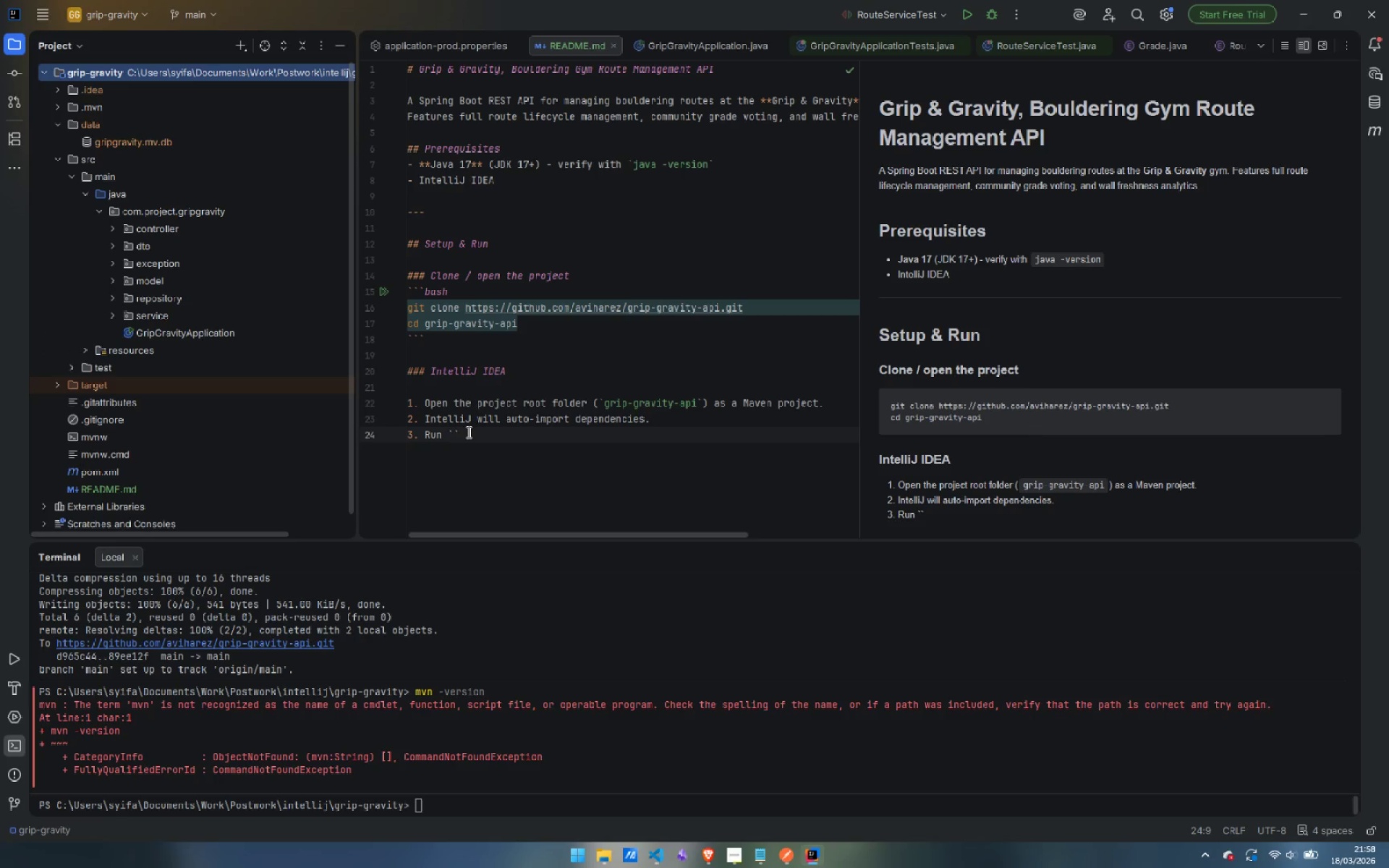 
left_click([452, 433])
 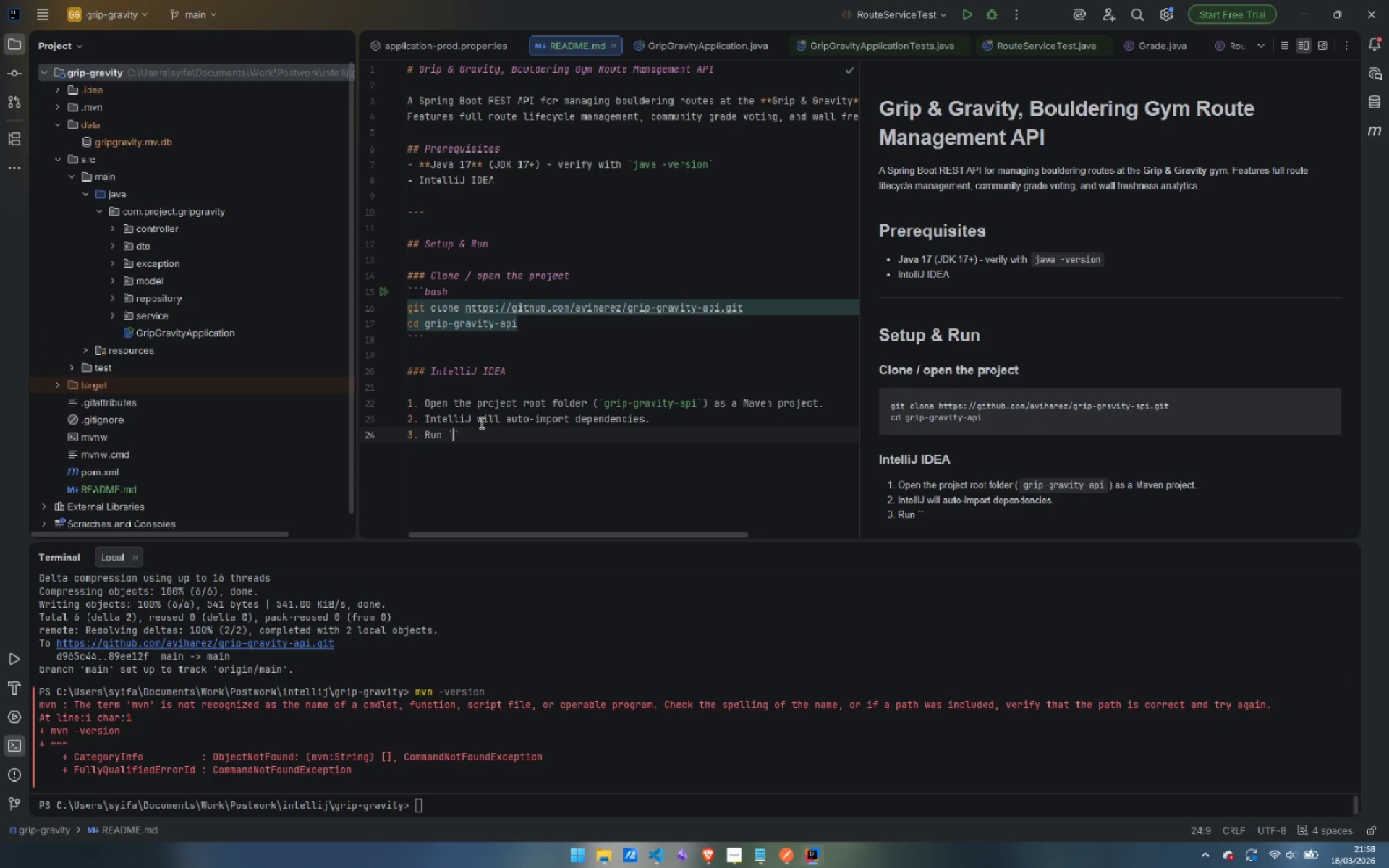 
type(GripGravityApplication.java)
 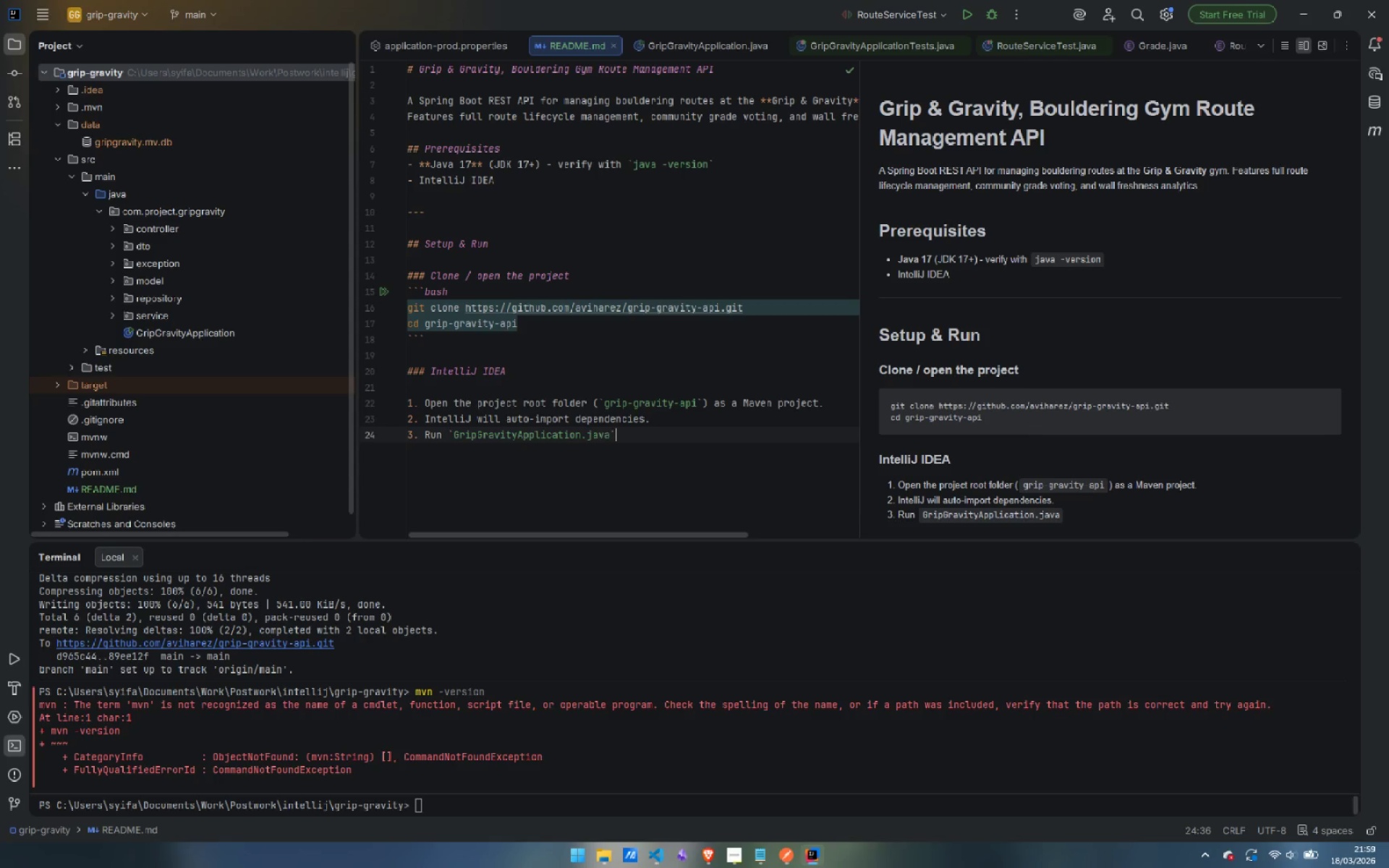 
 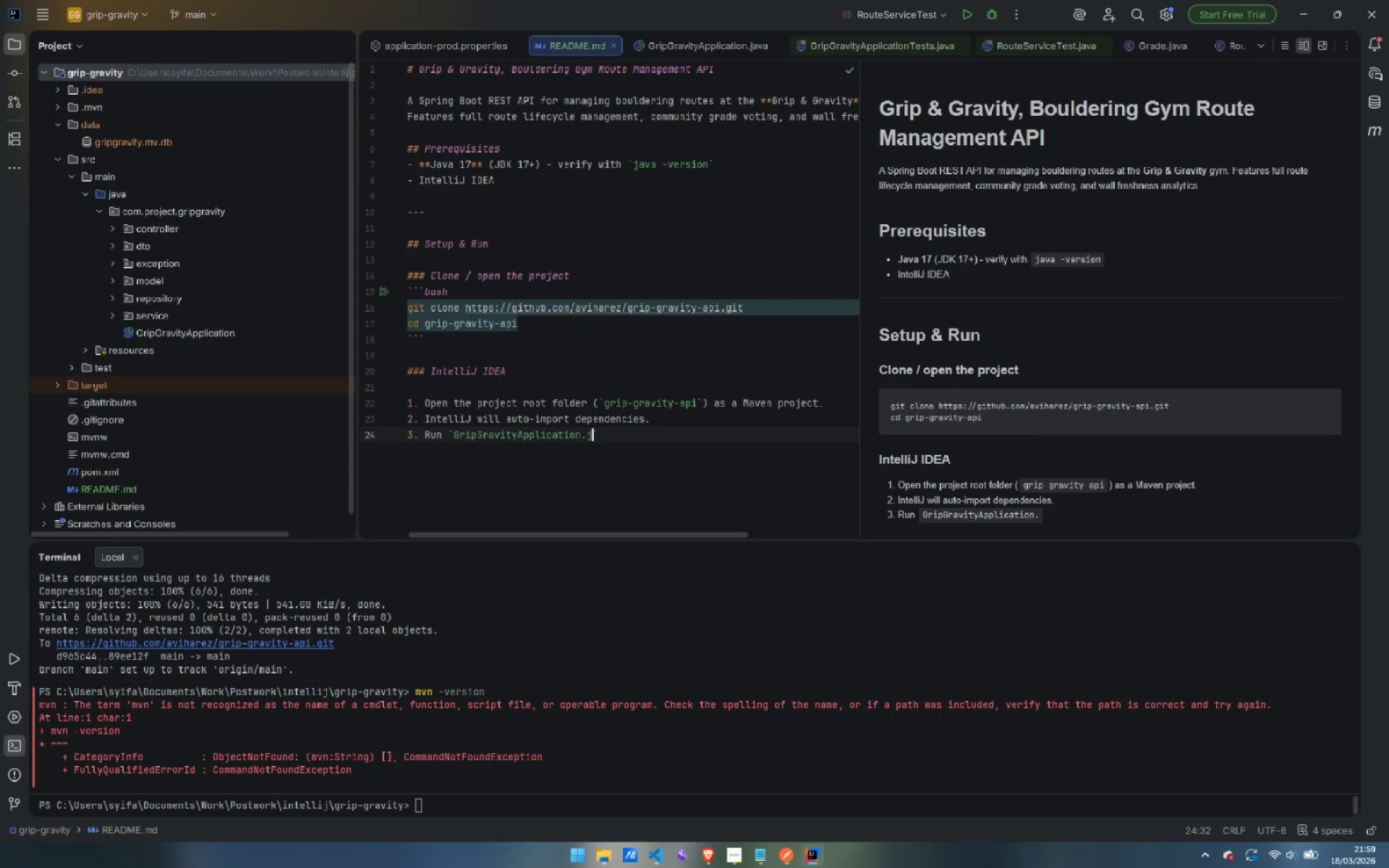 
key(ArrowRight)
 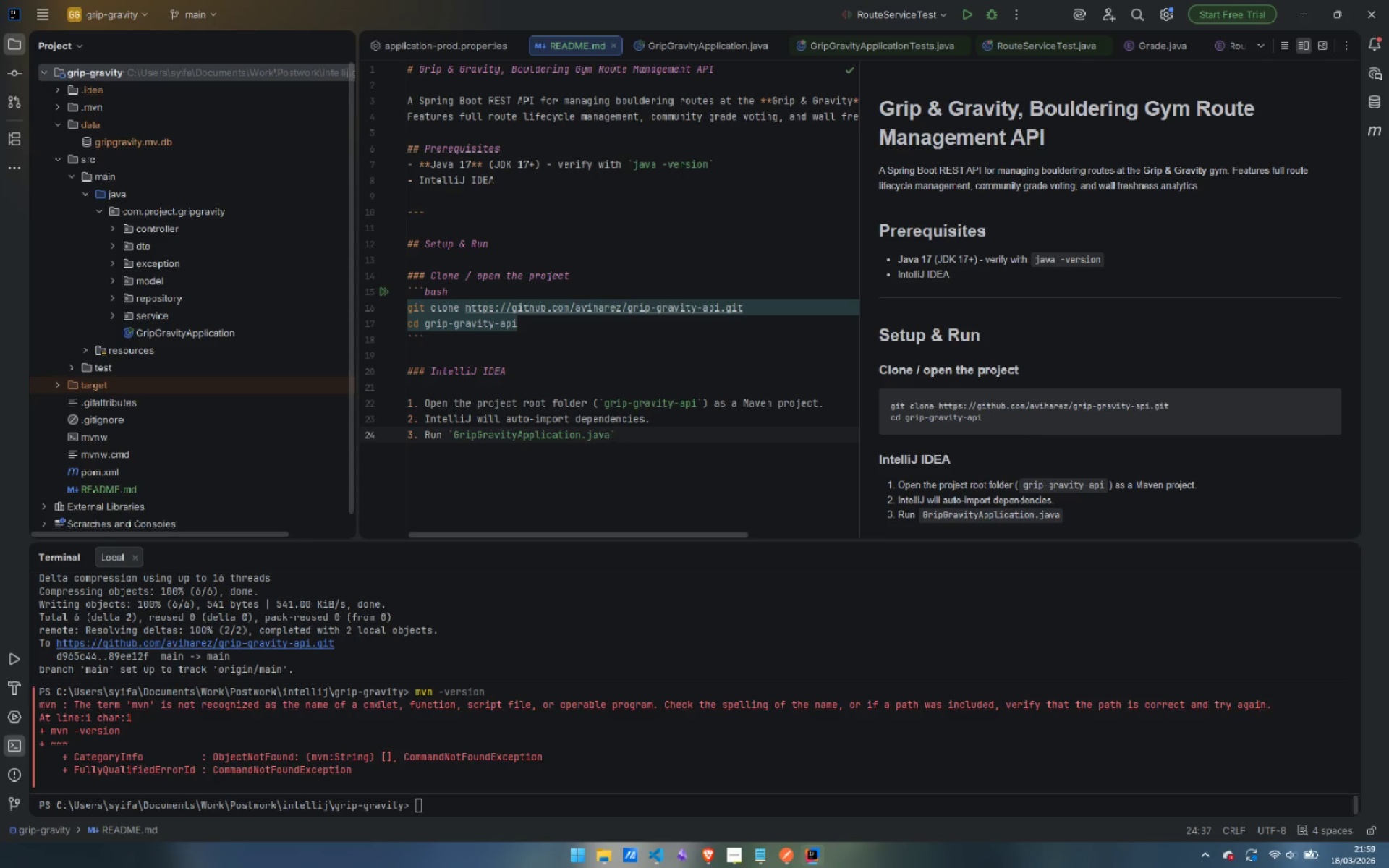 
type( via the green play button.)
 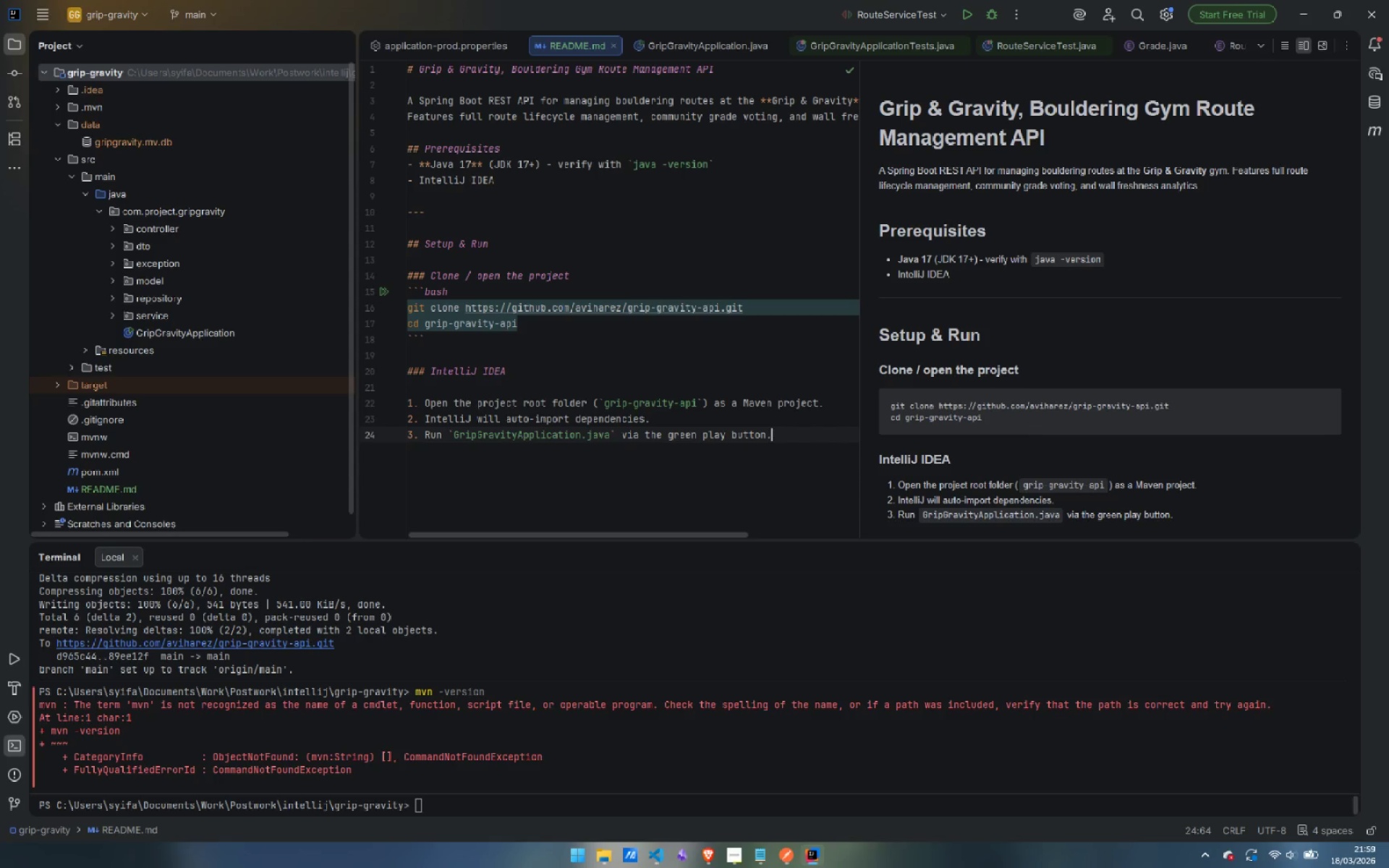 
key(Enter)
 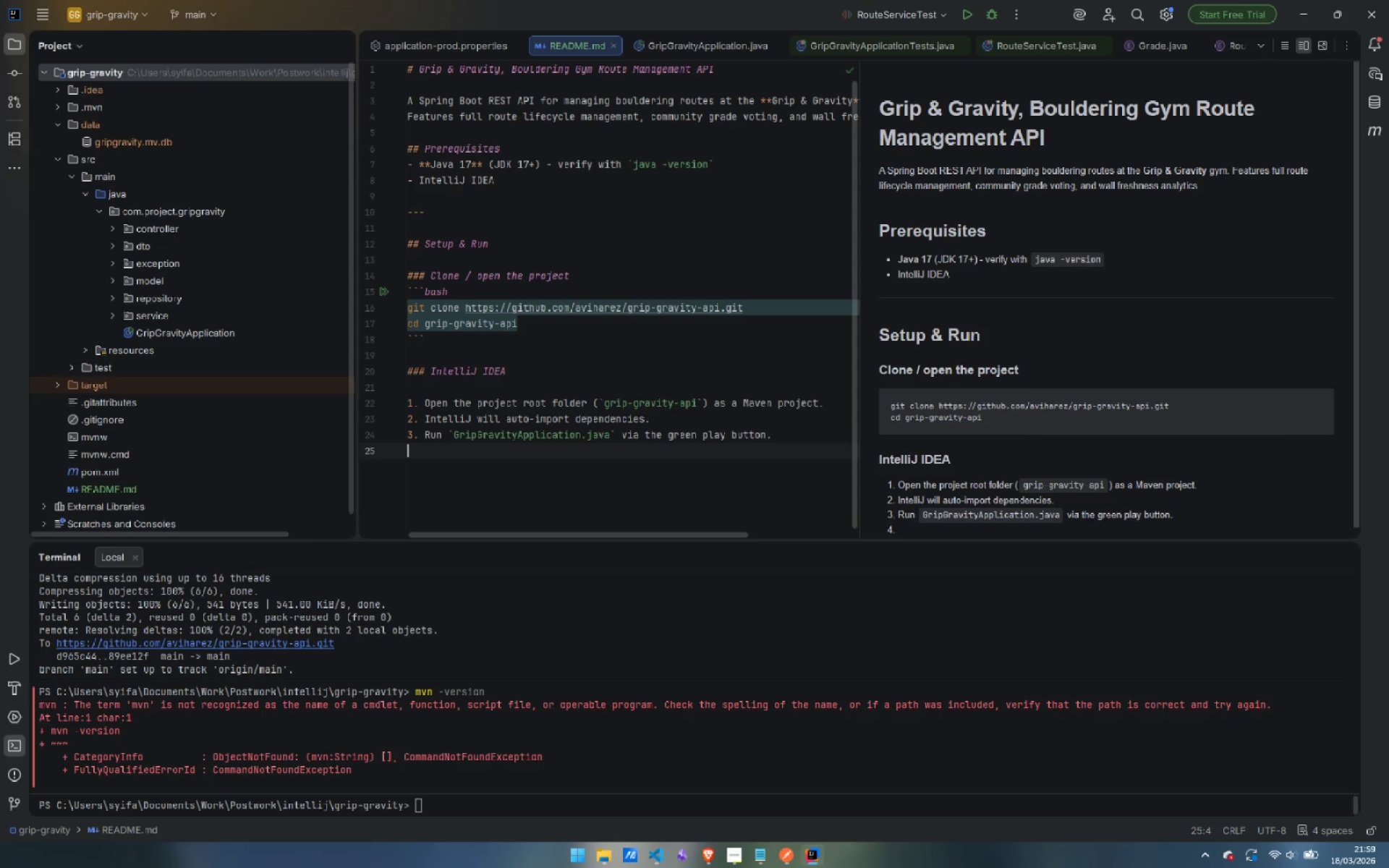 
key(Enter)
 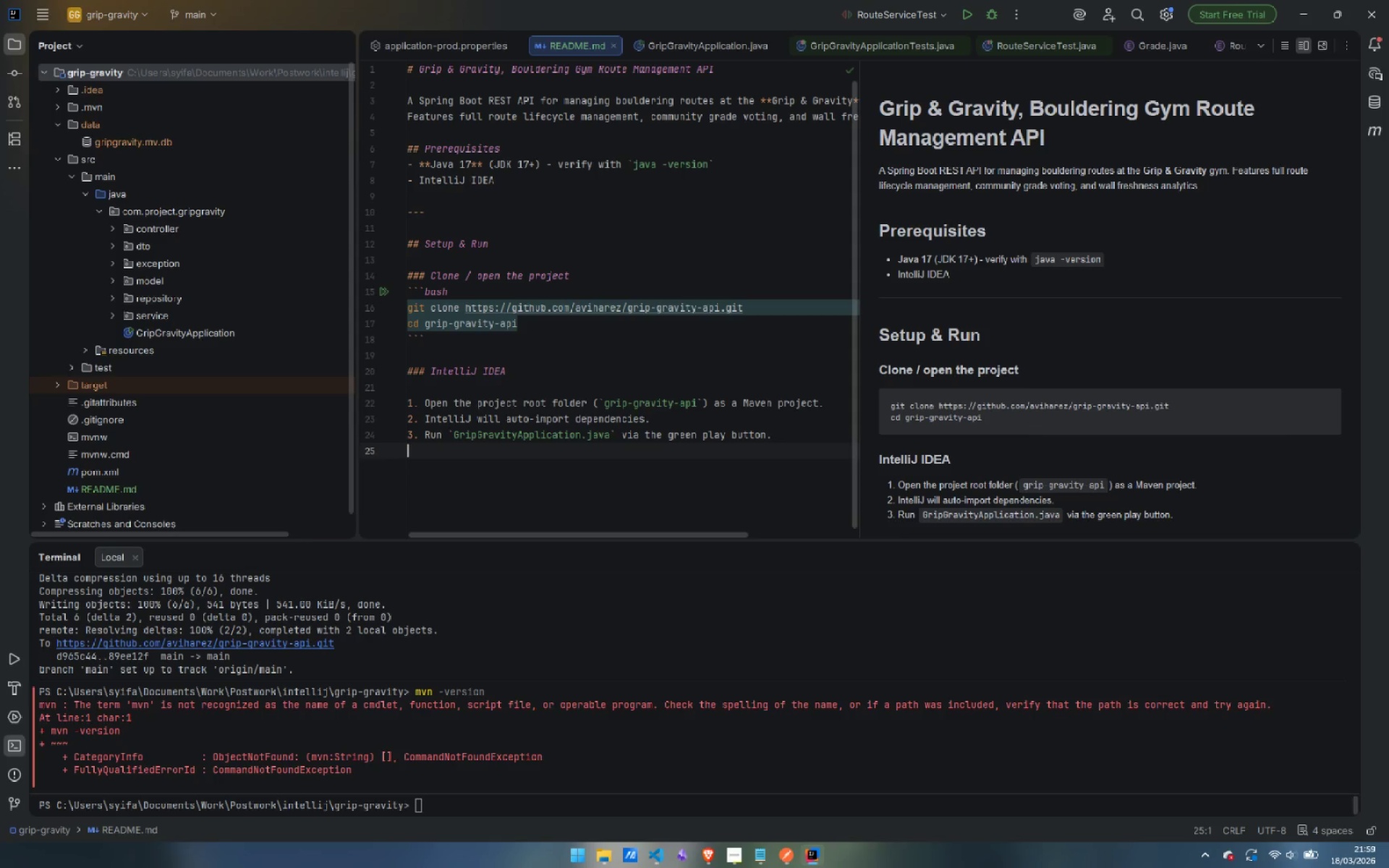 
key(Enter)
 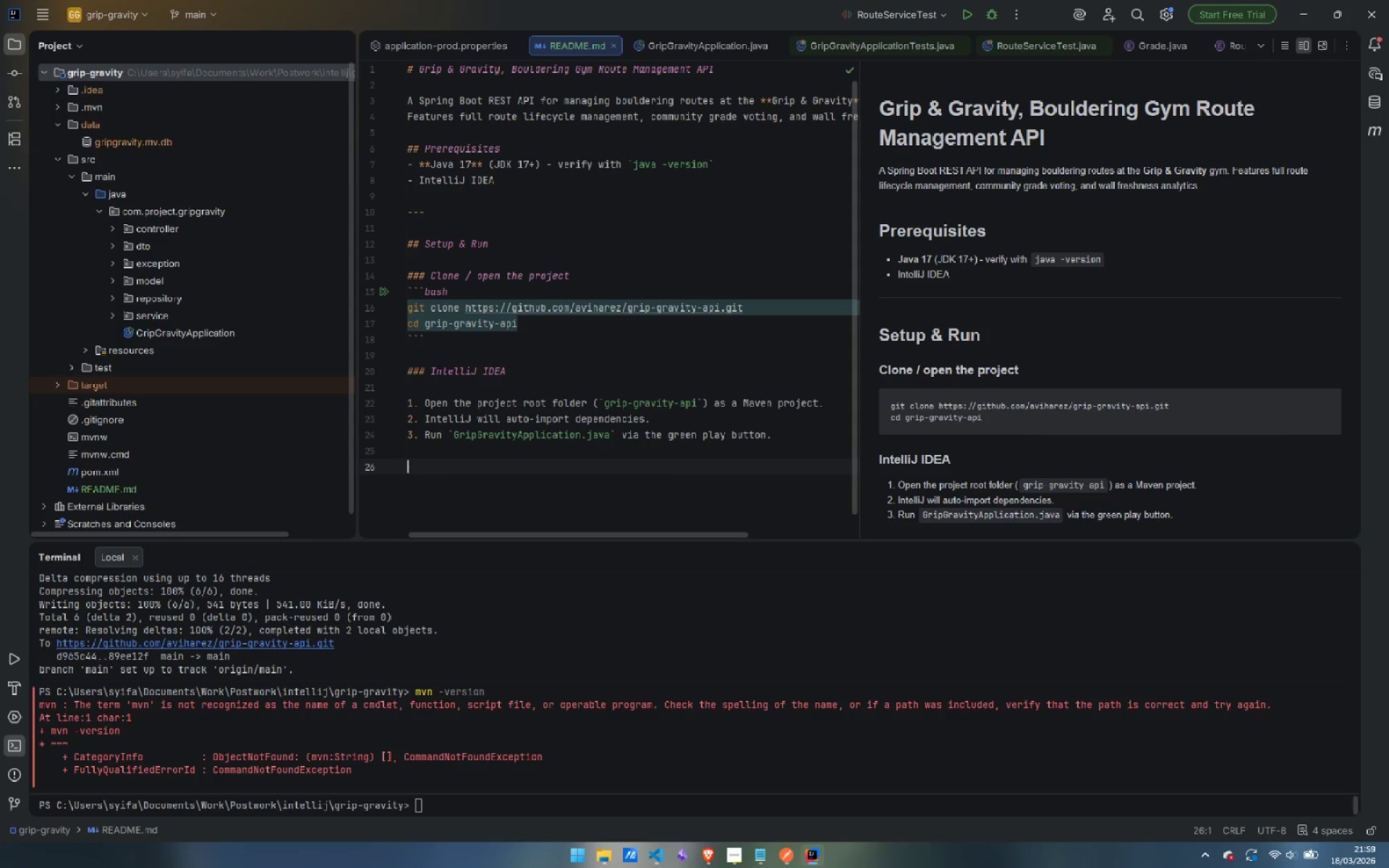 
key(Minus)
 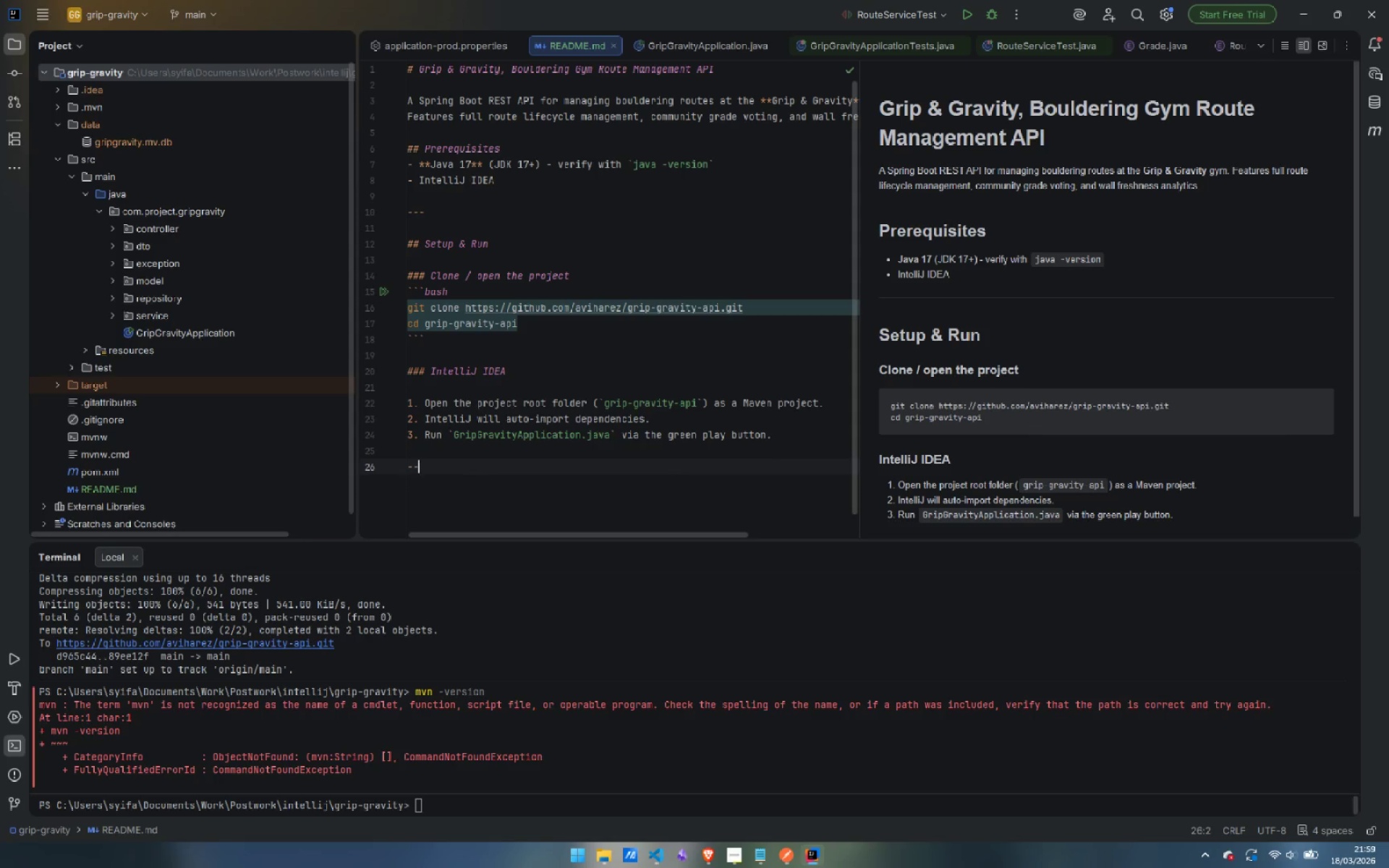 
key(Minus)
 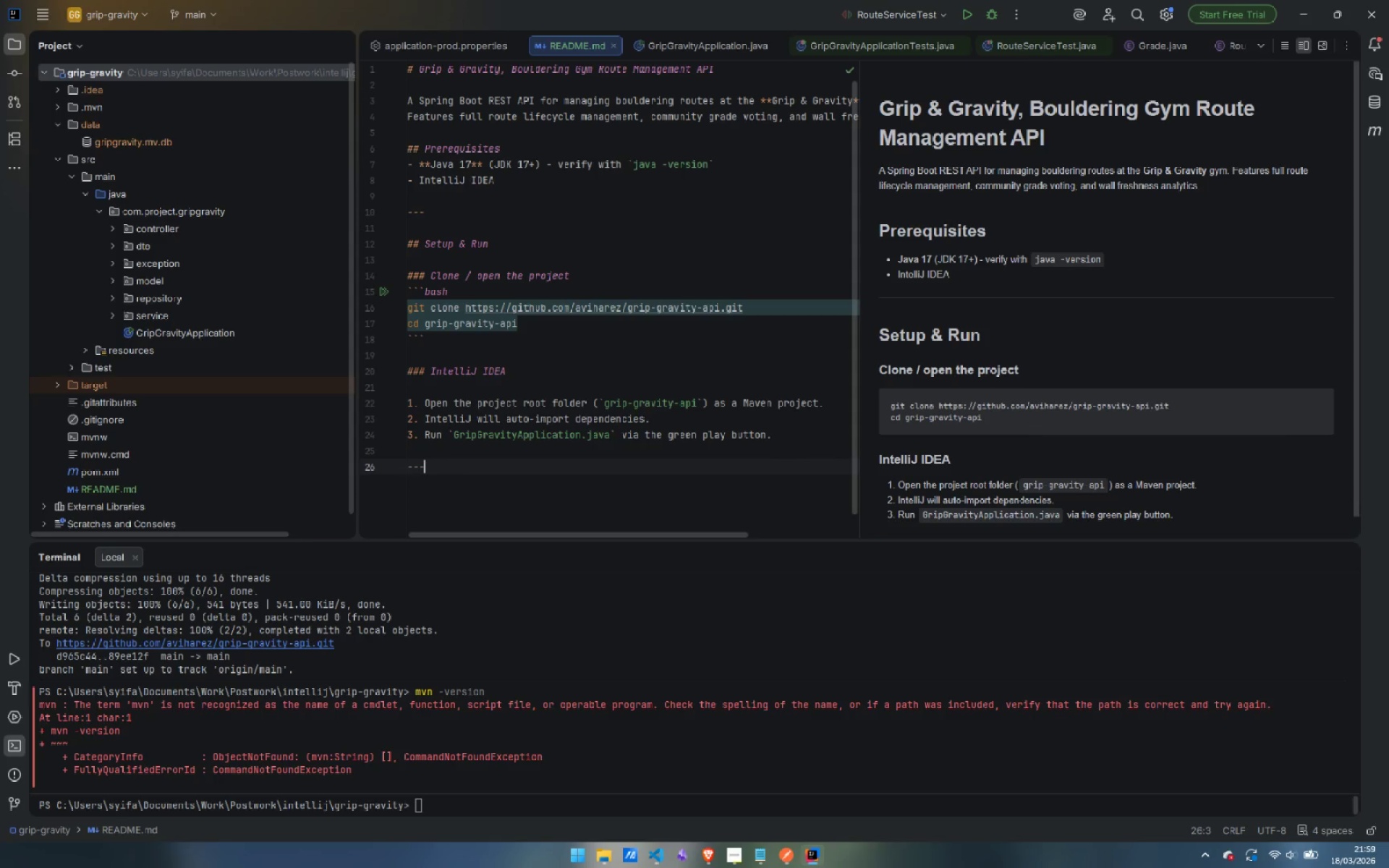 
key(Minus)
 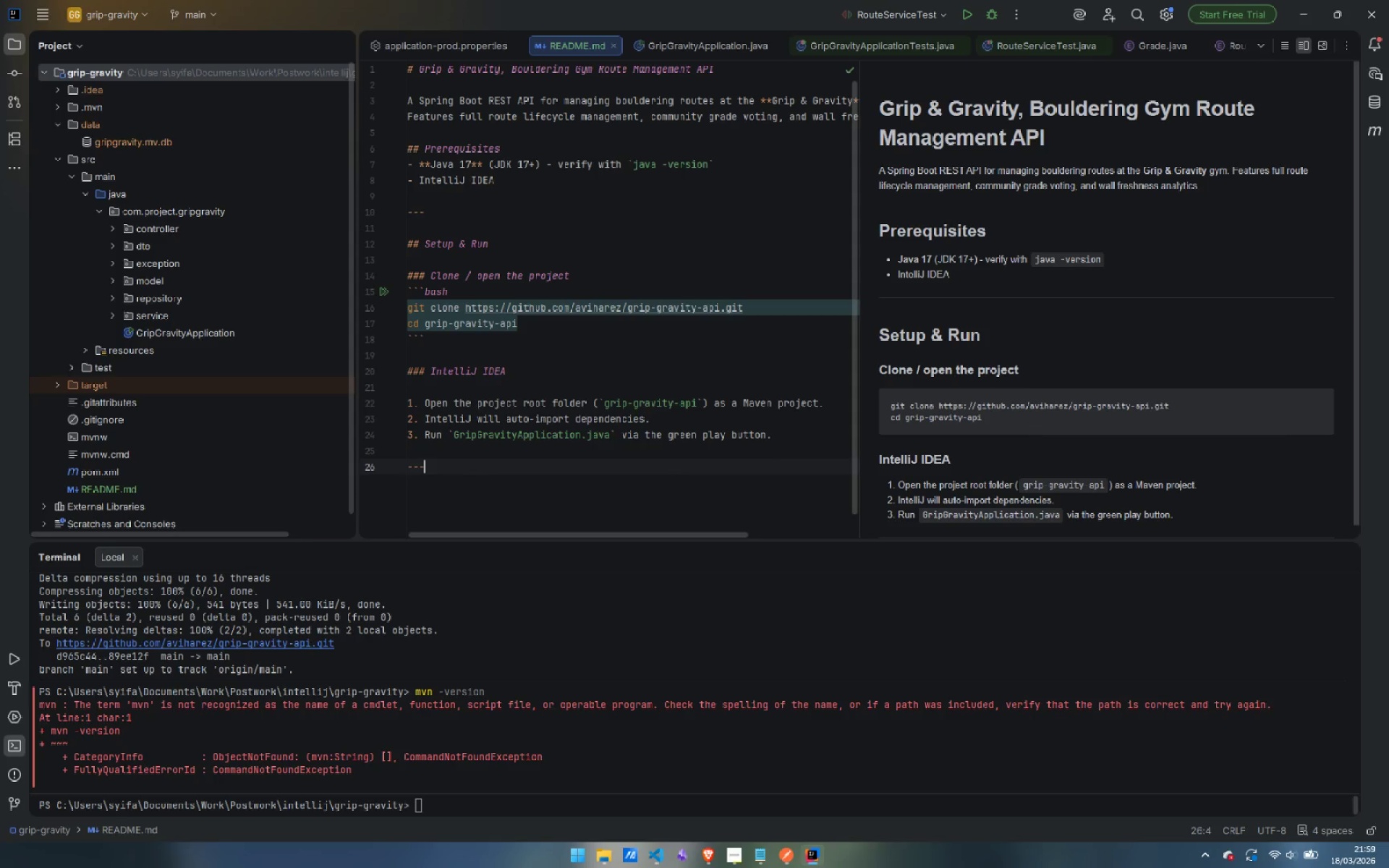 
key(Enter)
 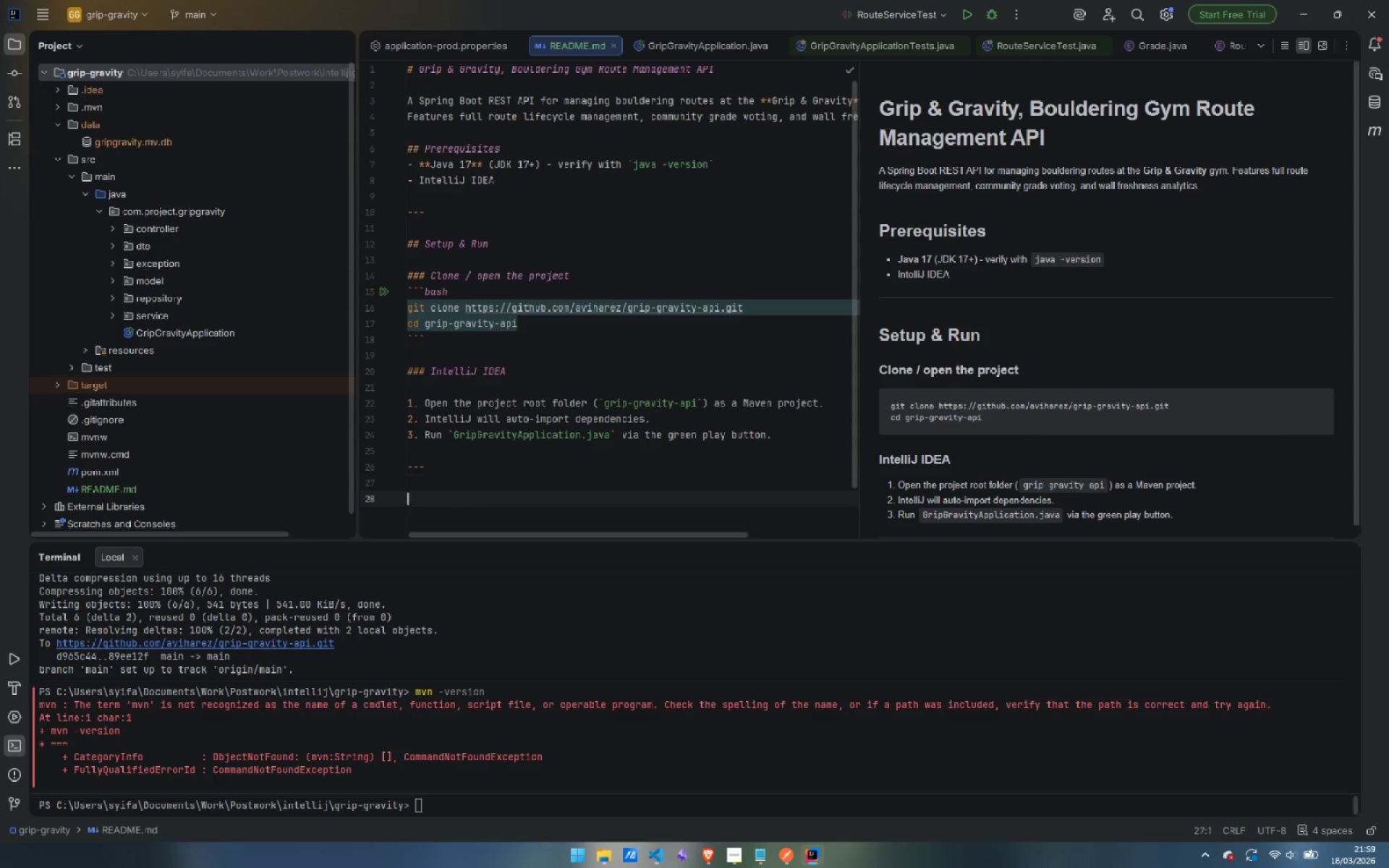 
key(Enter)
 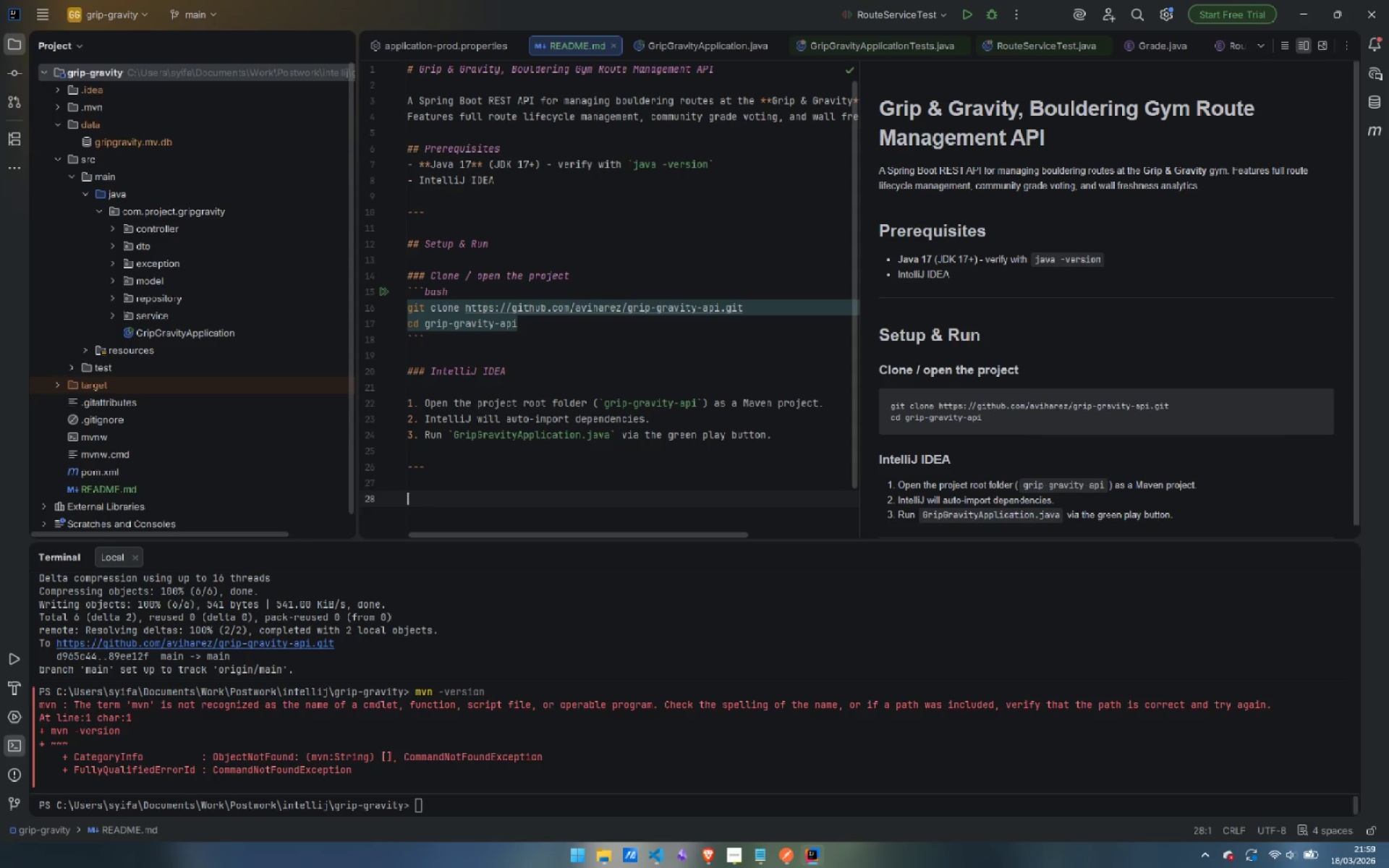 
type(# H2 Console)
 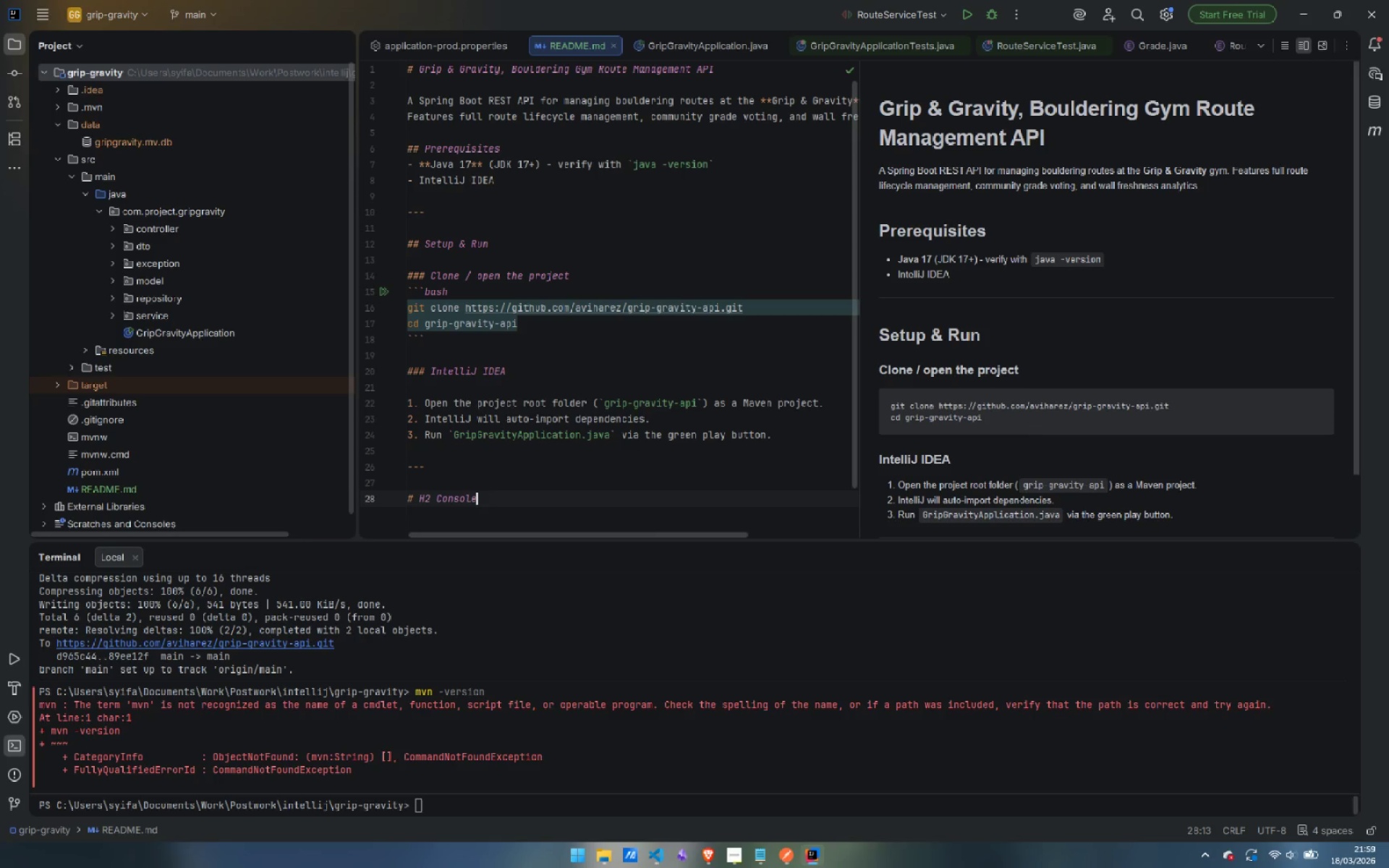 
key(Enter)
 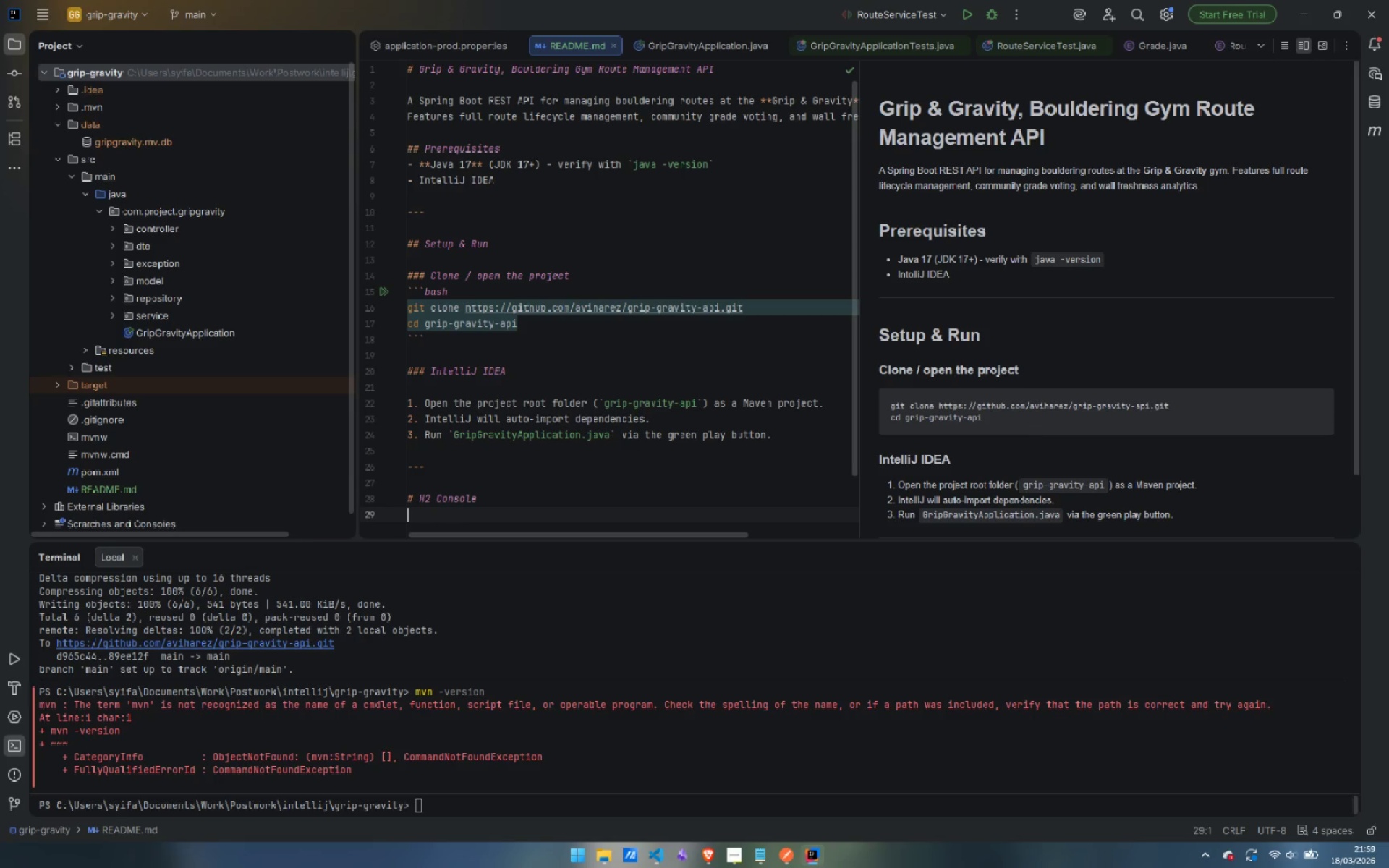 
left_click([741, 853])